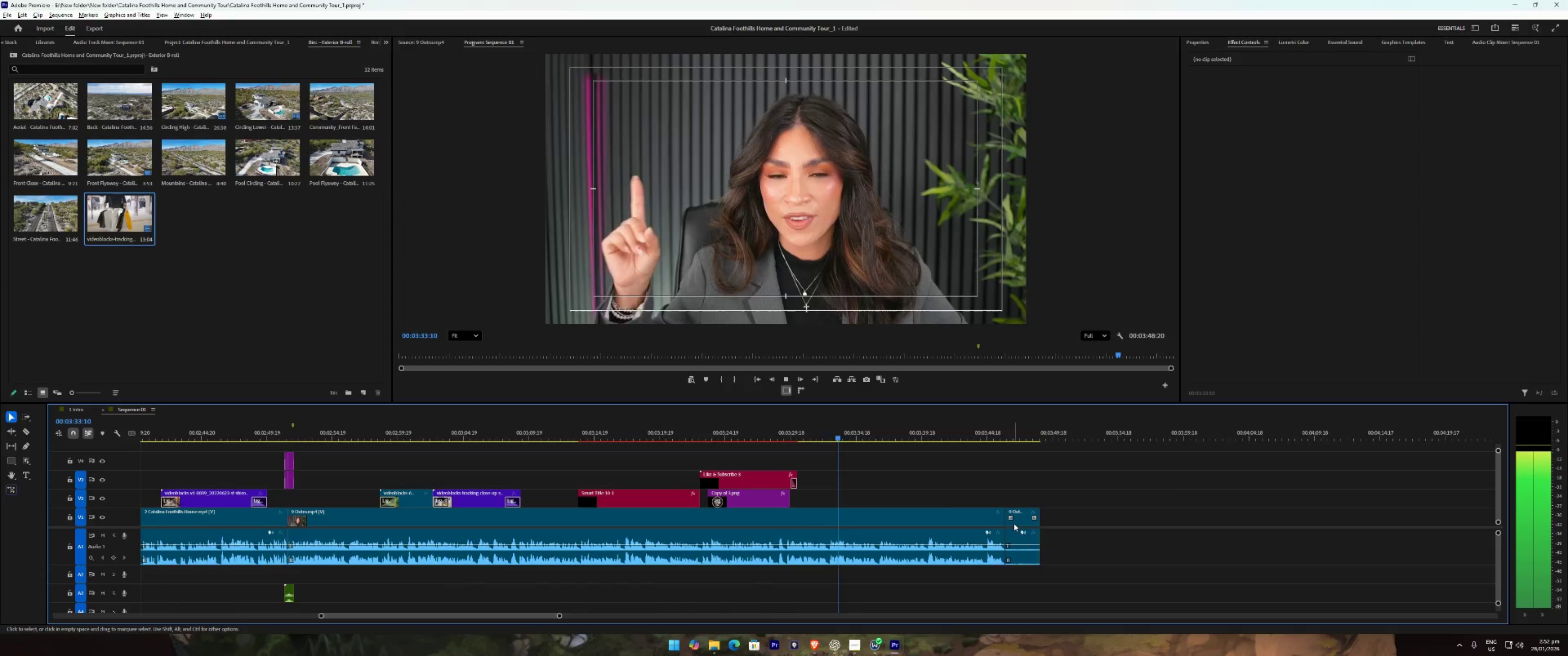 
double_click([1014, 523])
 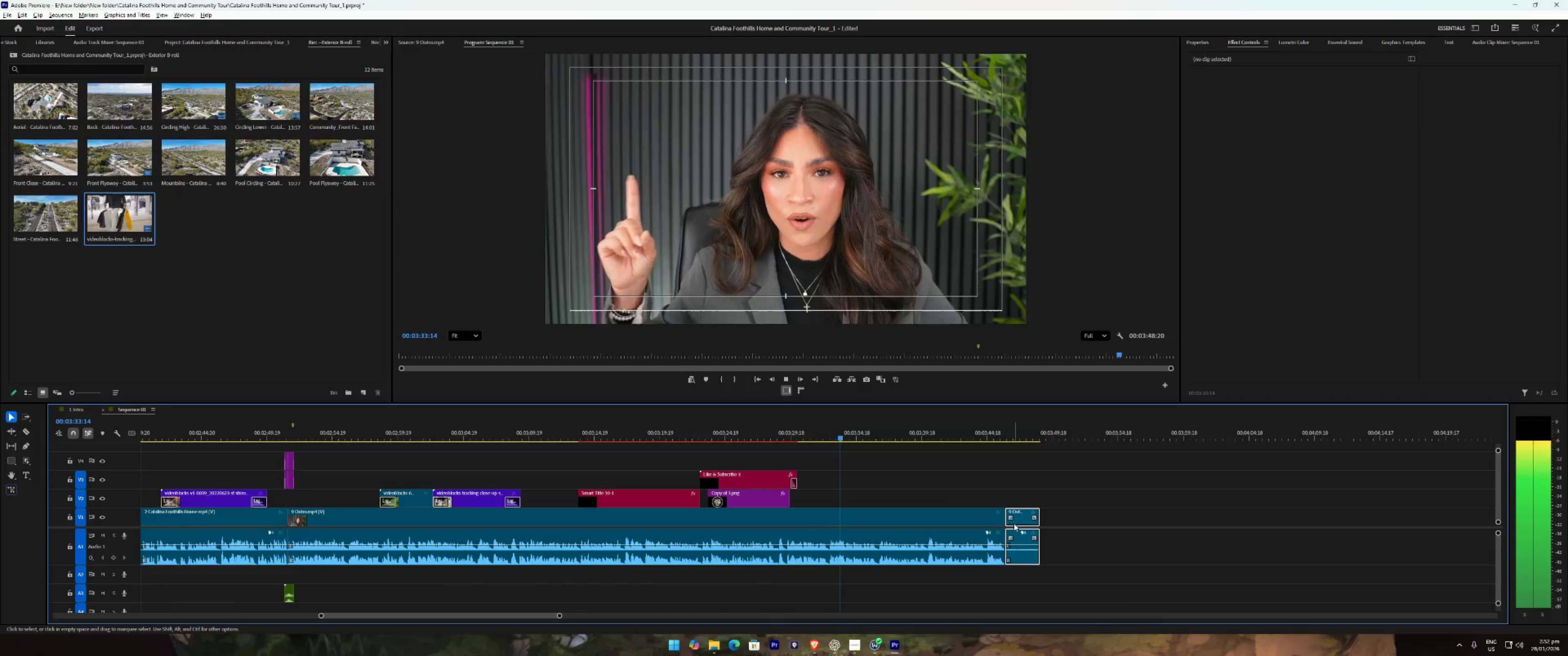 
key(E)
 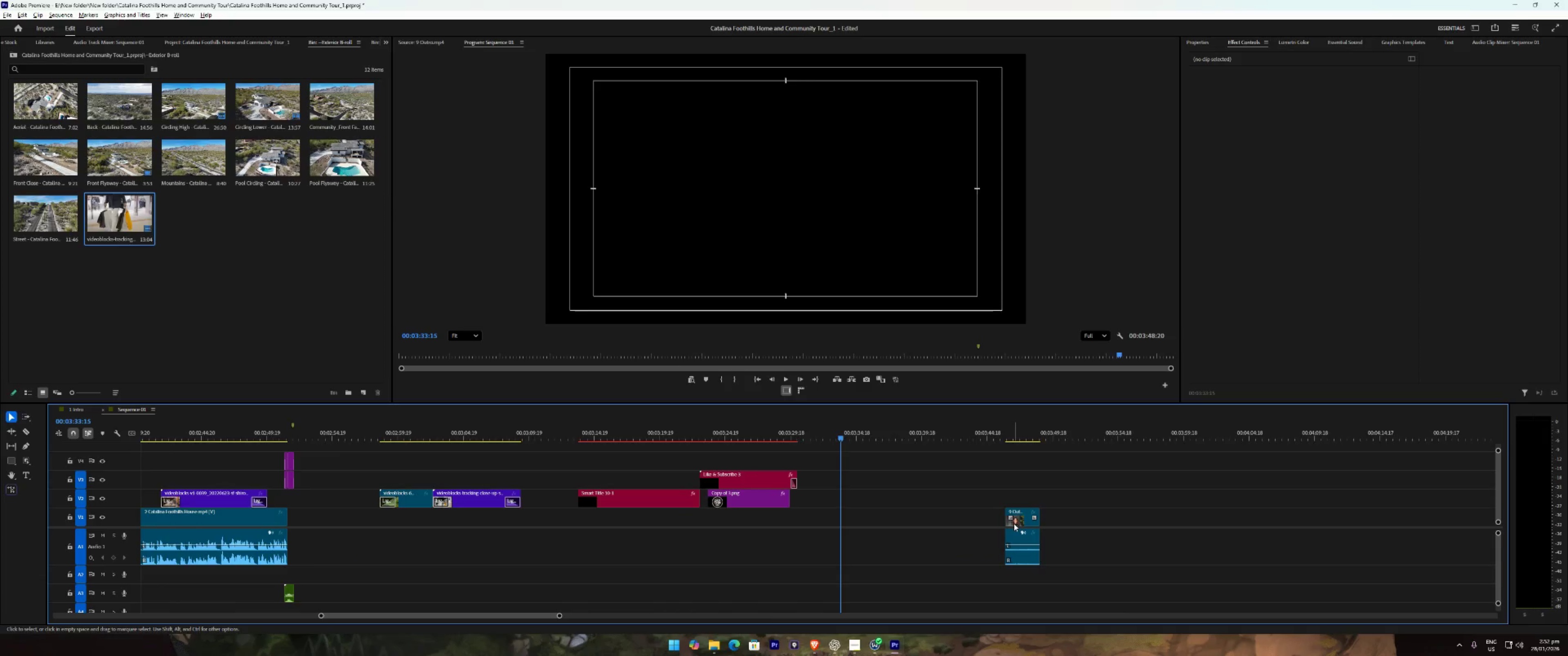 
key(Control+ControlLeft)
 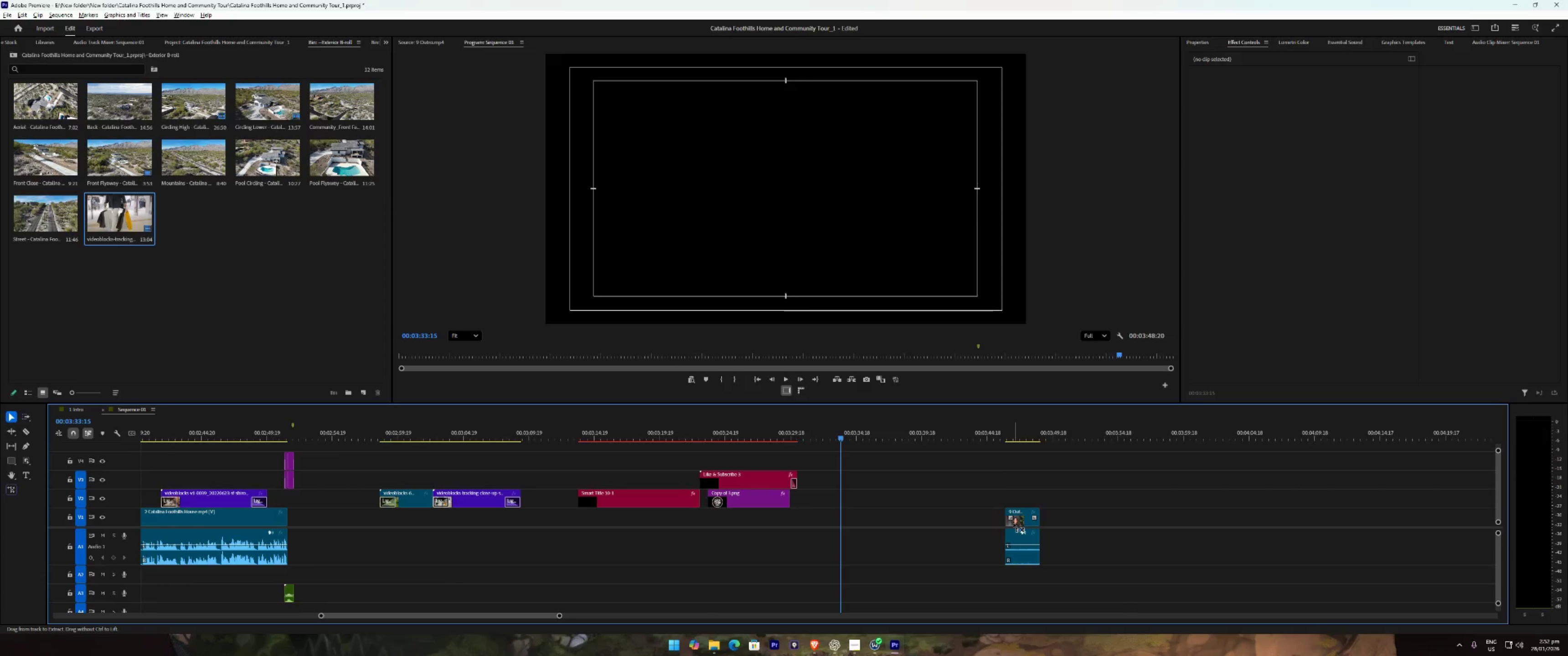 
key(Control+Z)
 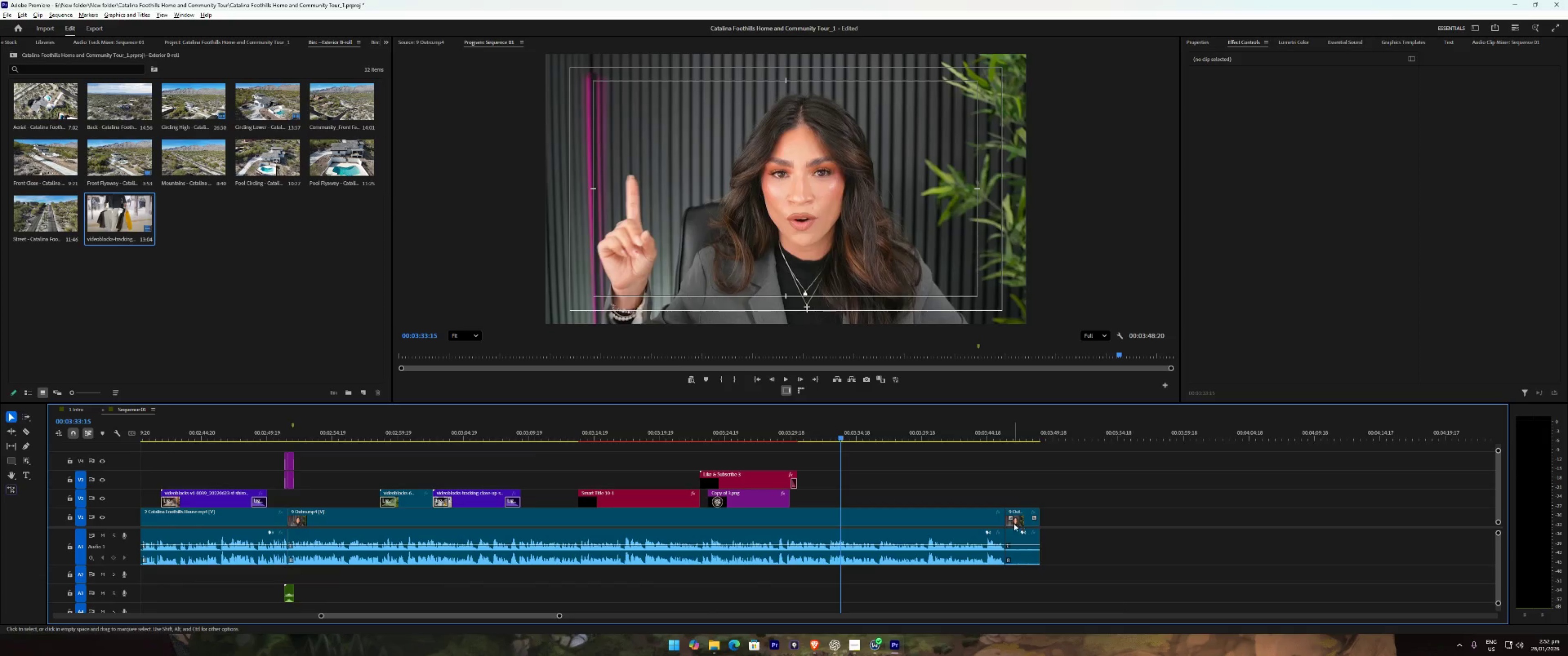 
left_click([1014, 523])
 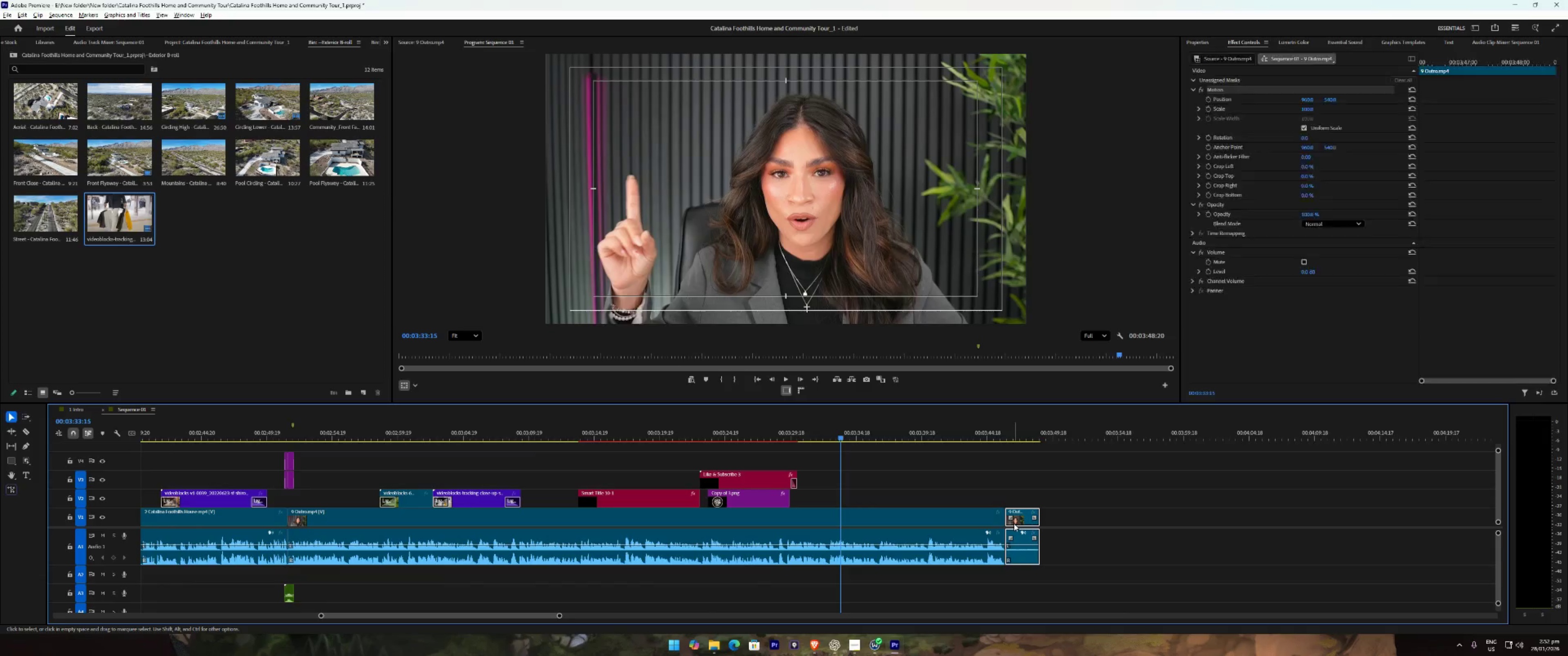 
type(e 22211111221)
 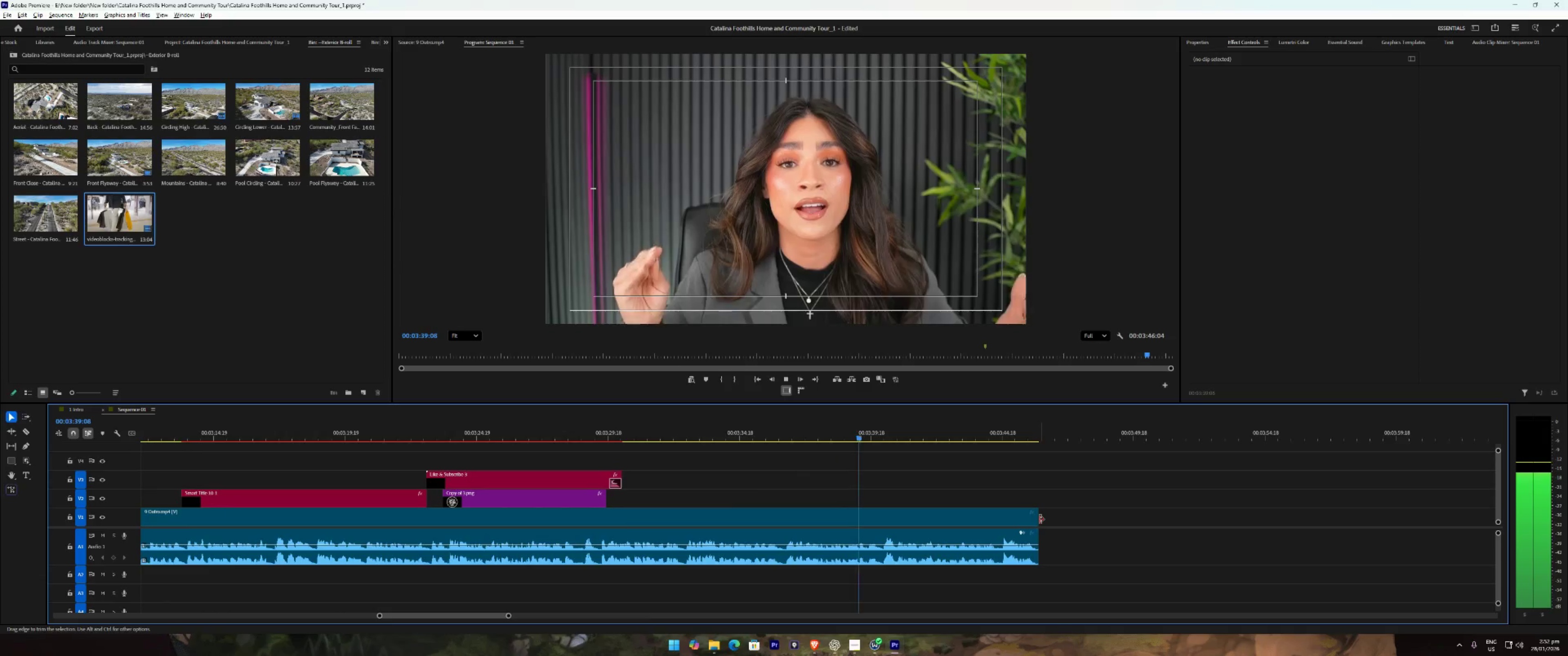 
right_click([1040, 519])
 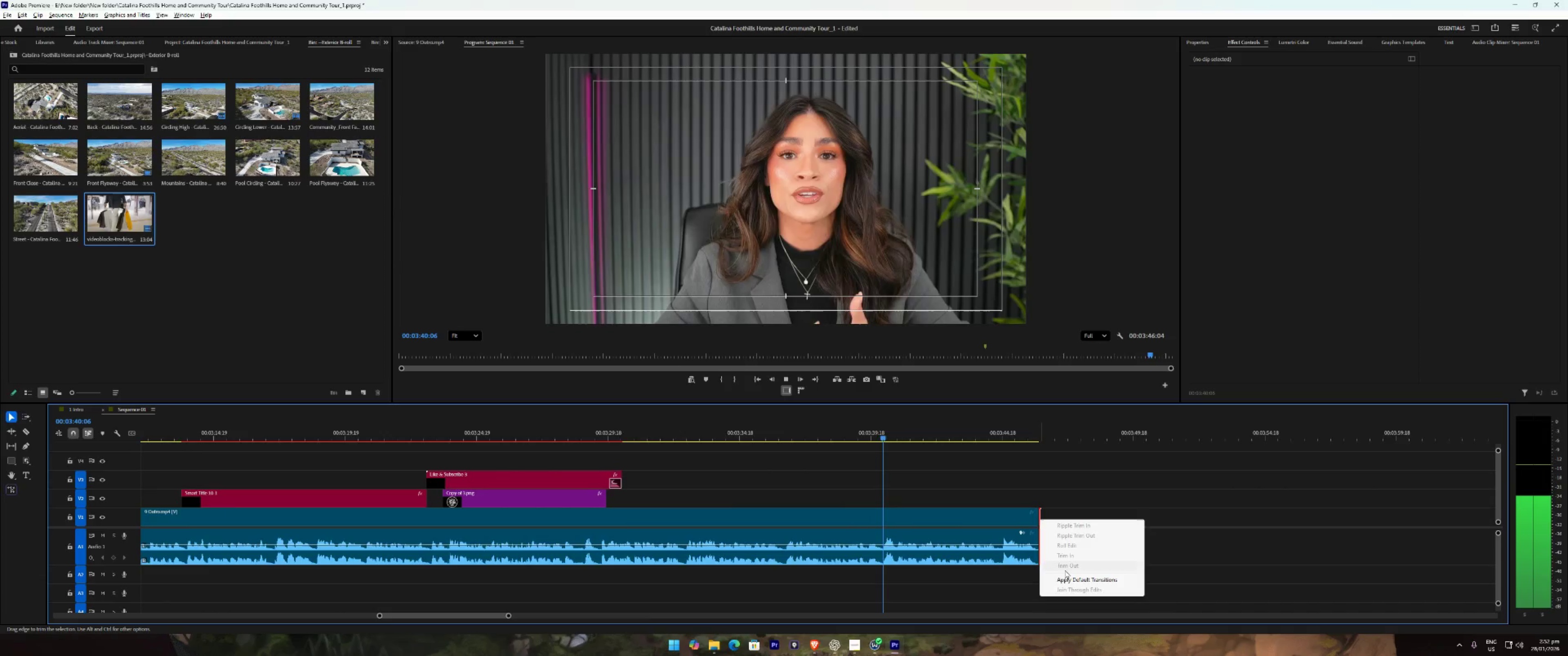 
left_click([1072, 579])
 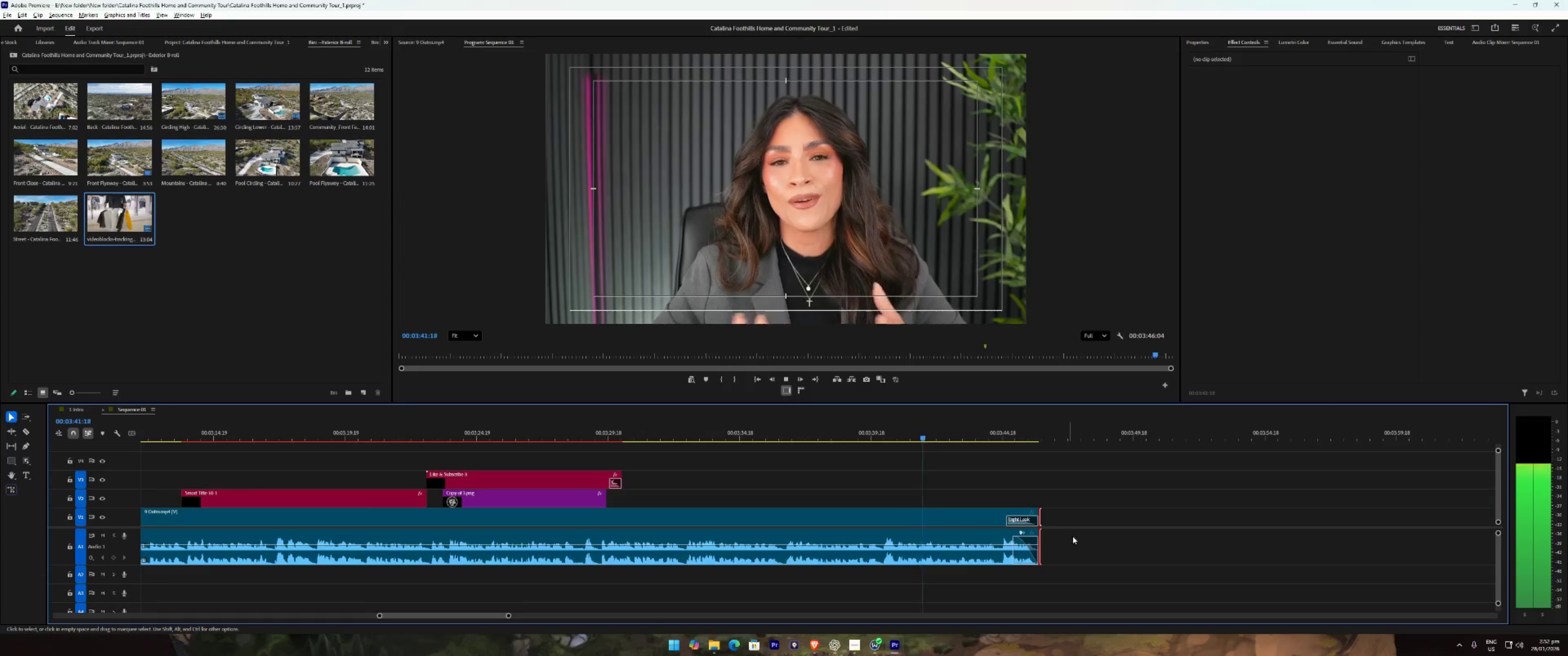 
left_click([1114, 529])
 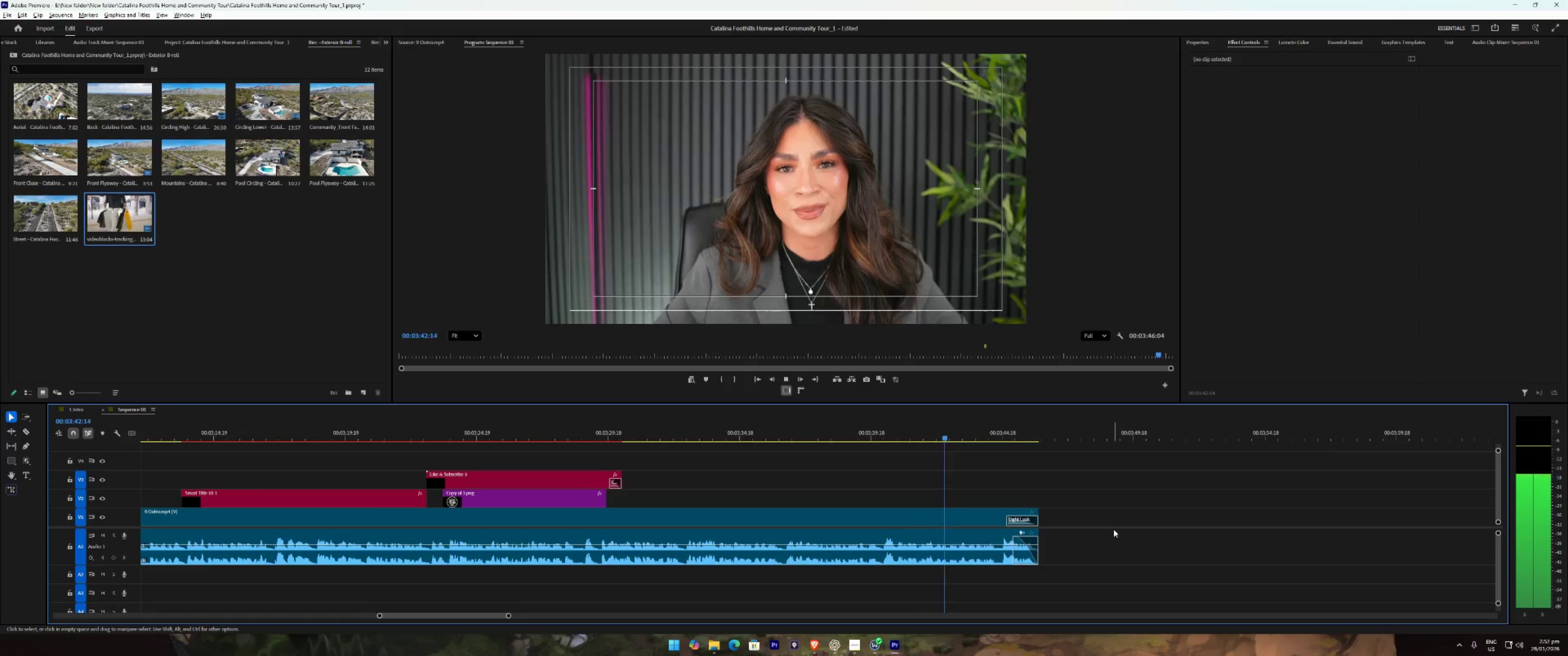 
type(11)
 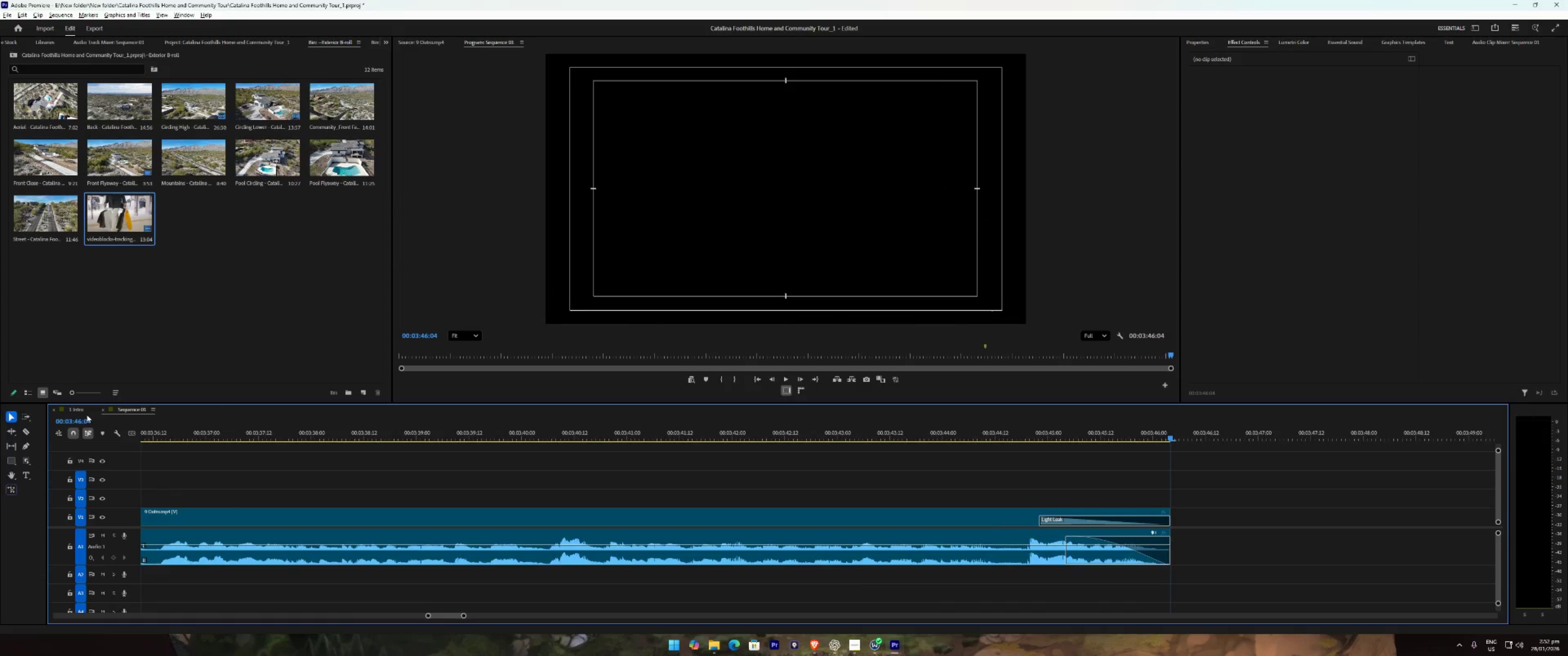 
wait(7.47)
 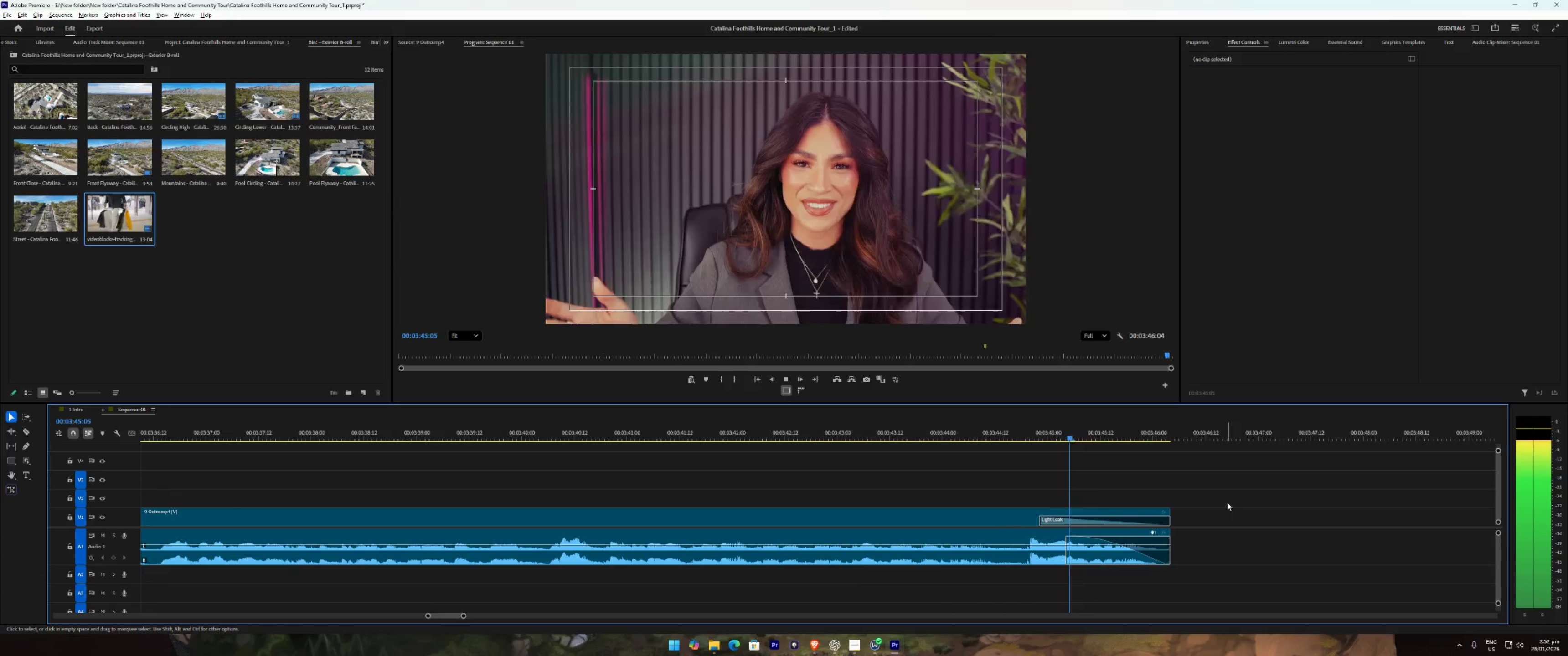 
left_click([81, 413])
 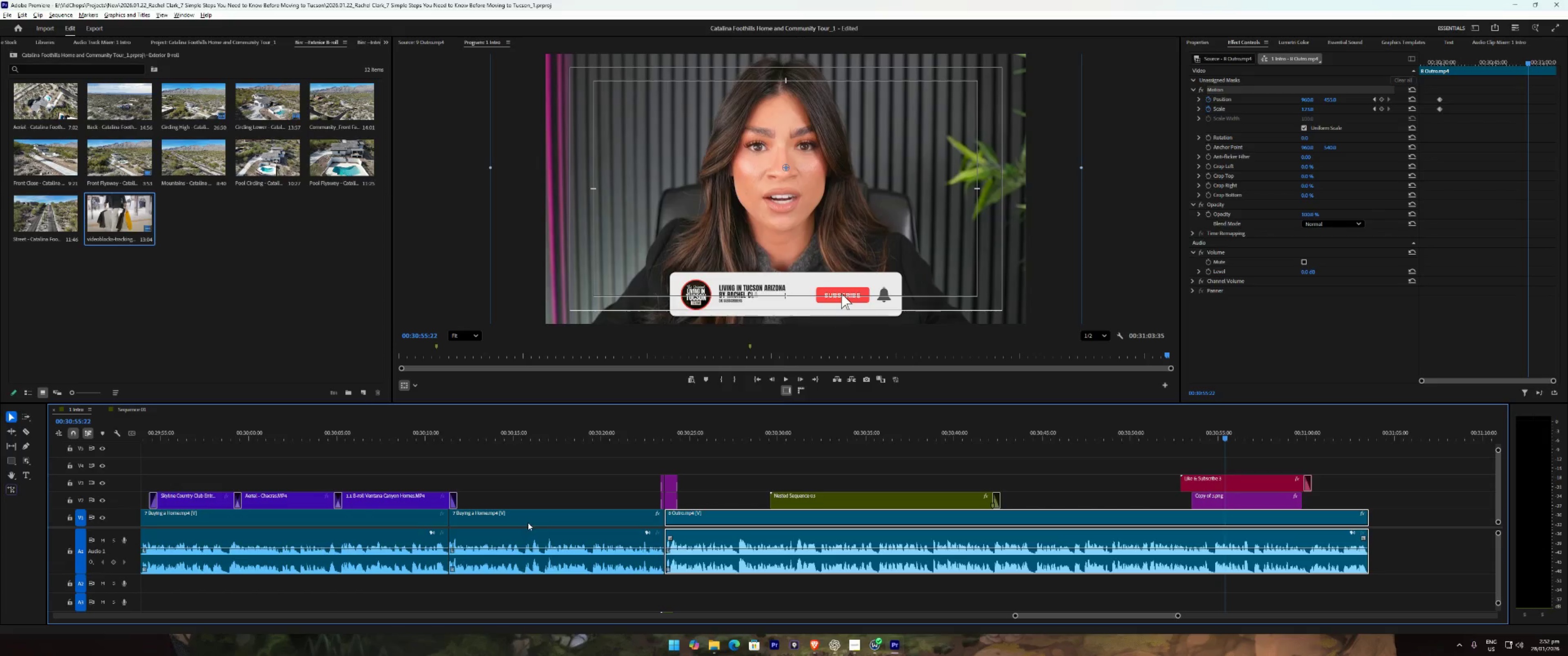 
type(222222)
 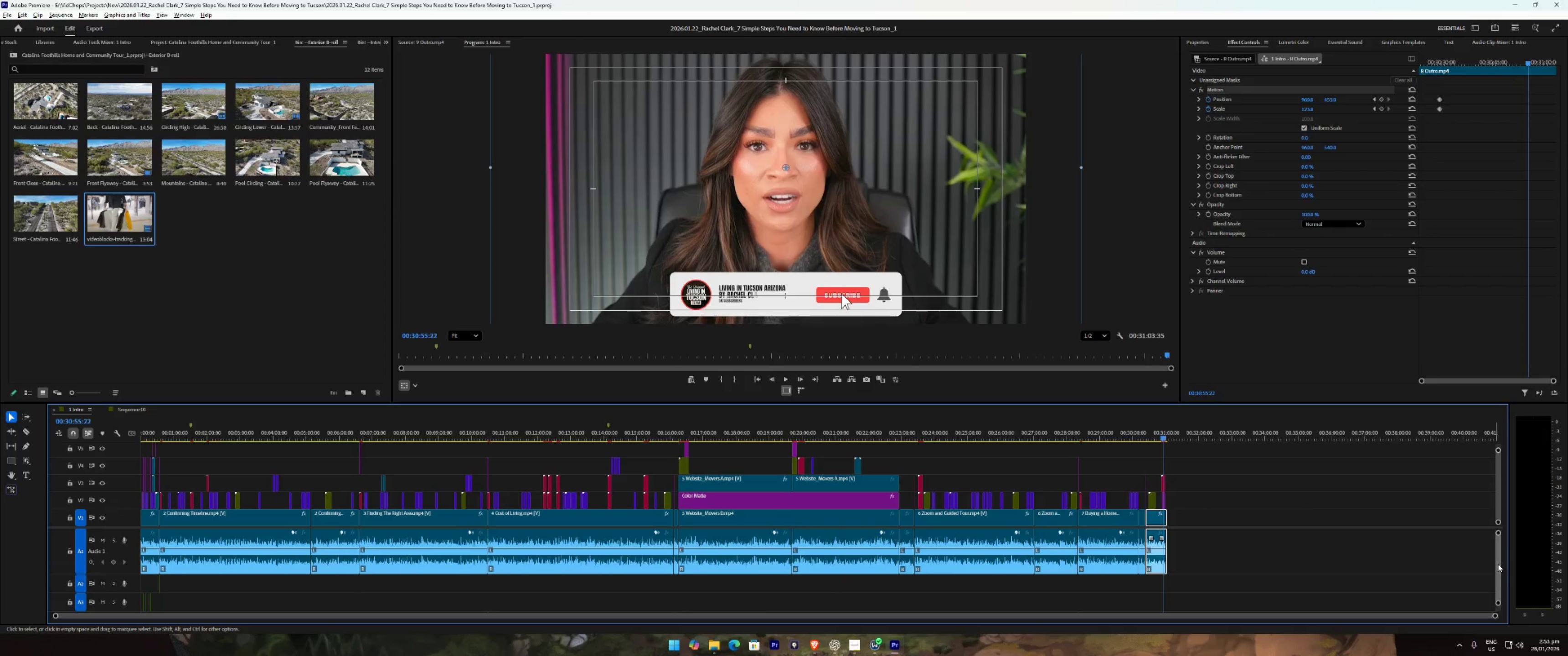 
left_click_drag(start_coordinate=[1498, 564], to_coordinate=[1499, 573])
 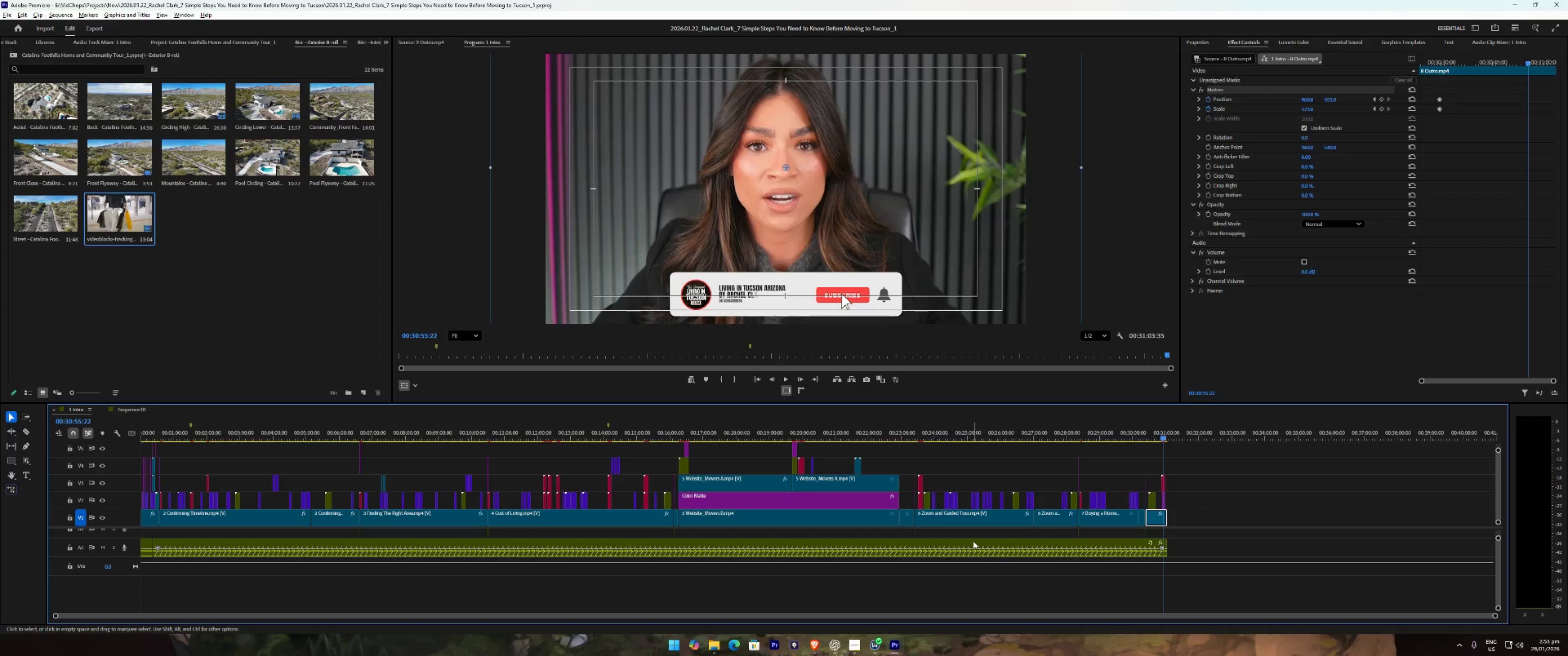 
left_click([973, 541])
 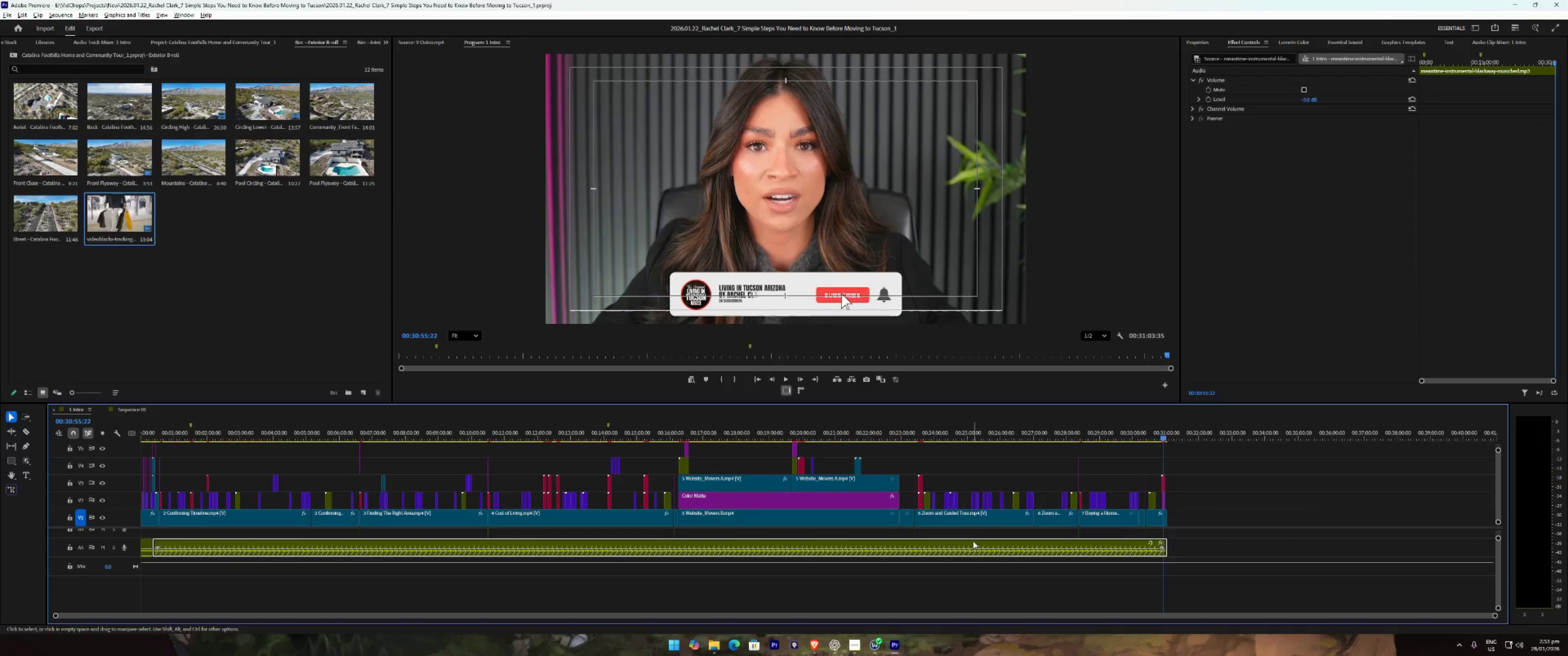 
key(Control+ControlLeft)
 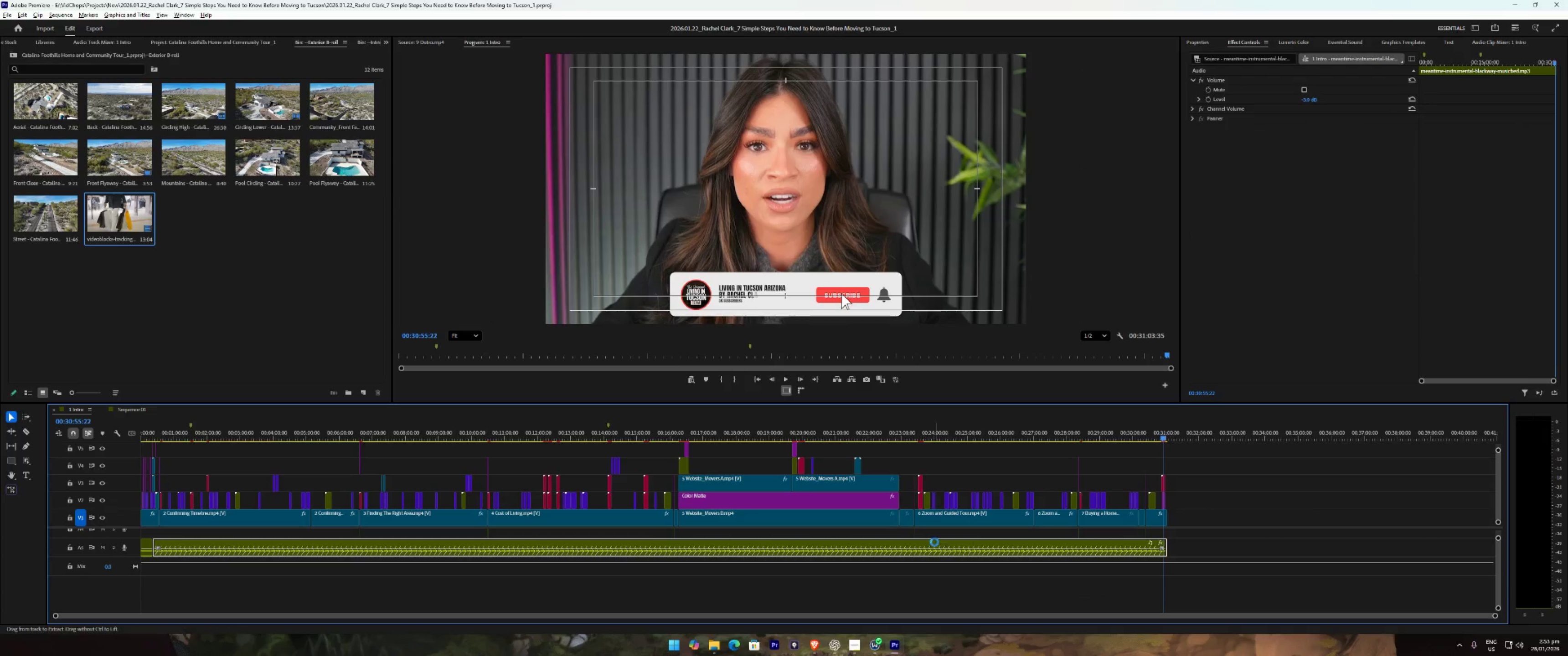 
key(Control+C)
 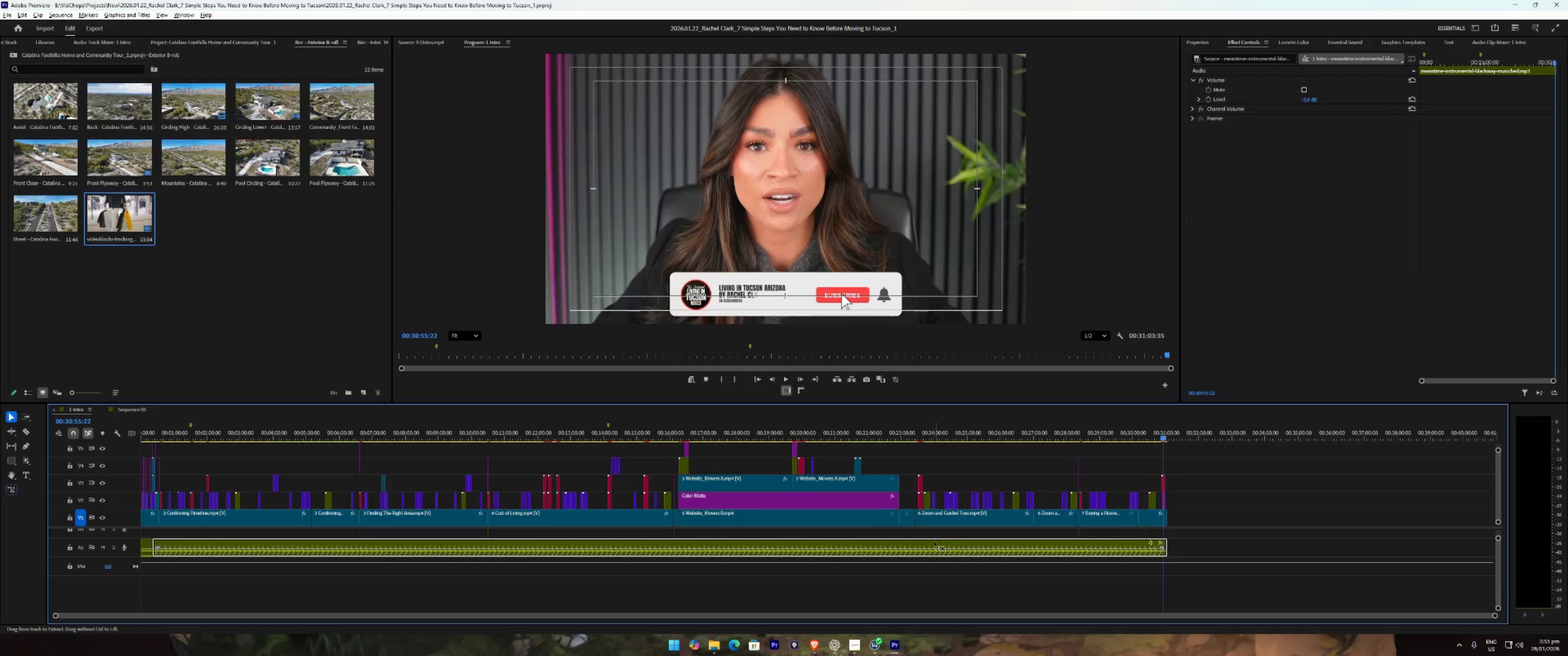 
key(Control+ControlLeft)
 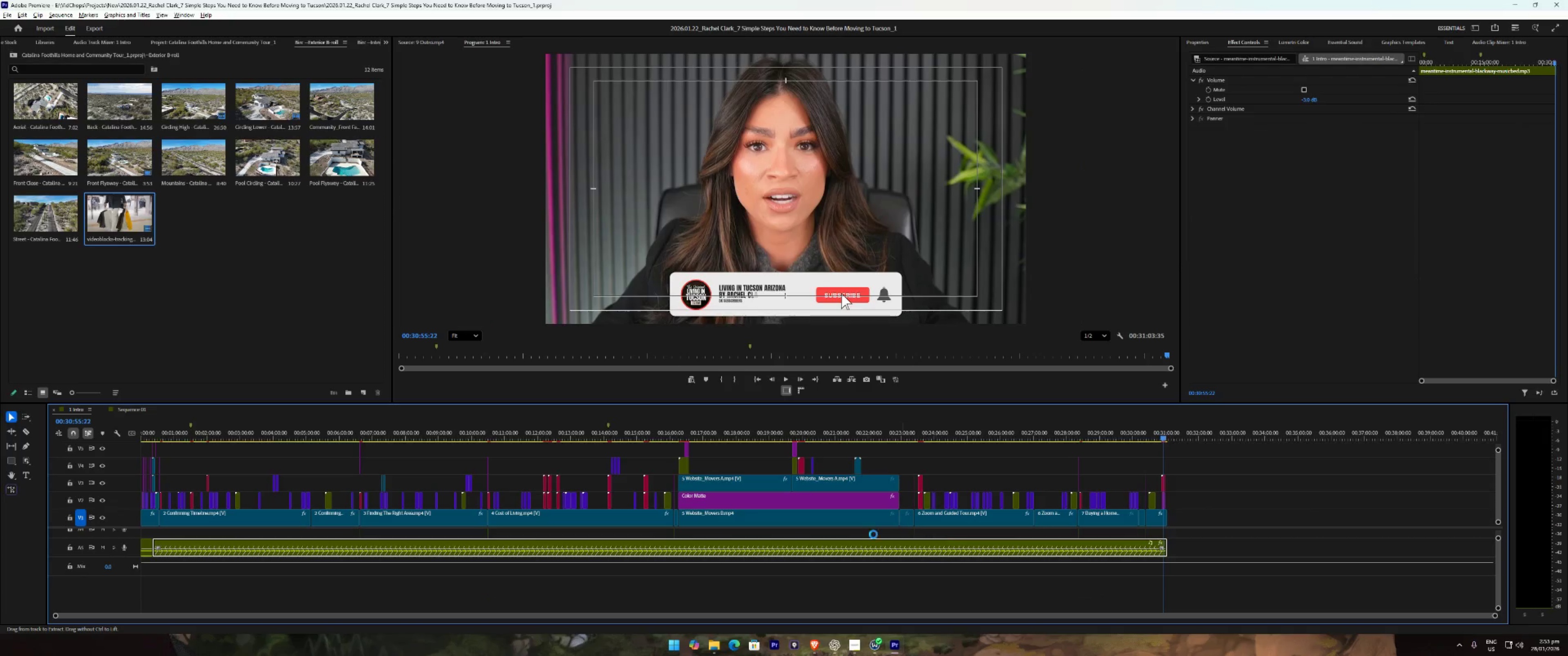 
key(Control+C)
 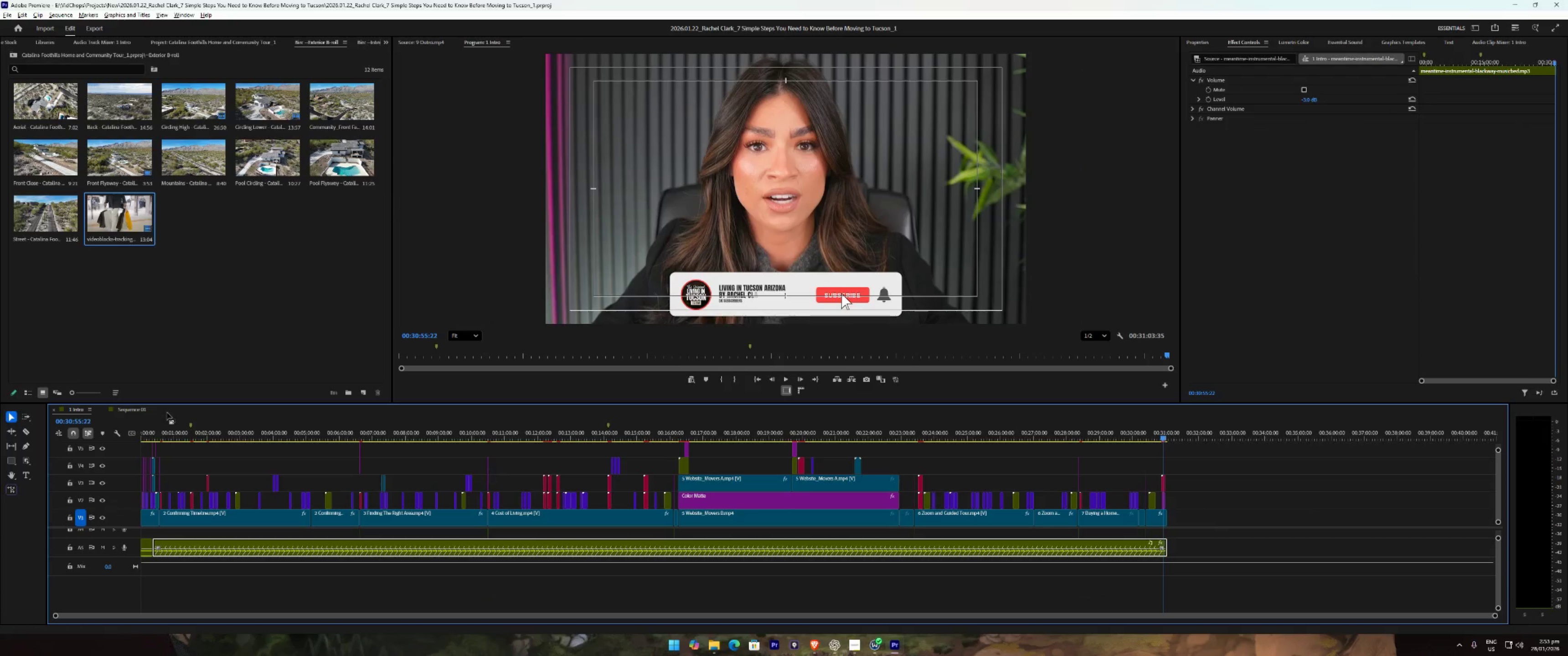 
key(Control+ControlLeft)
 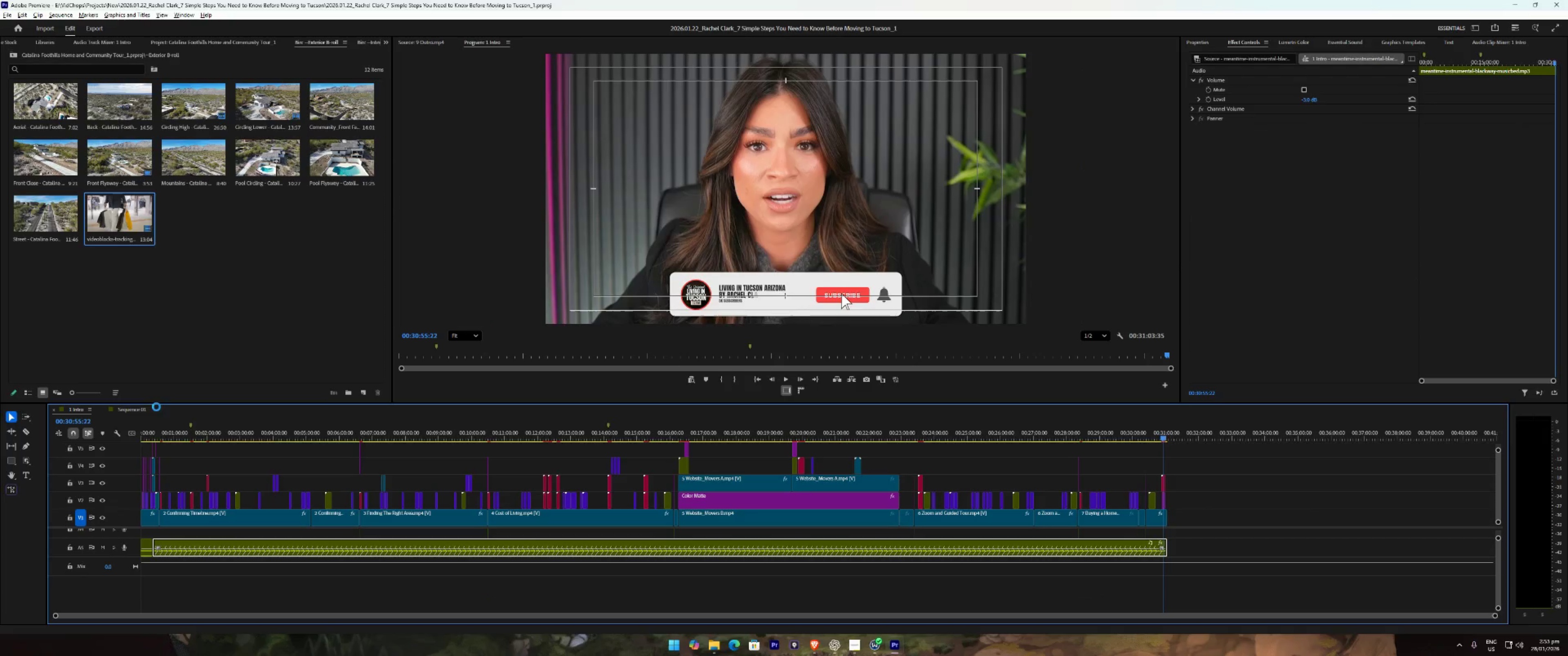 
key(Control+C)
 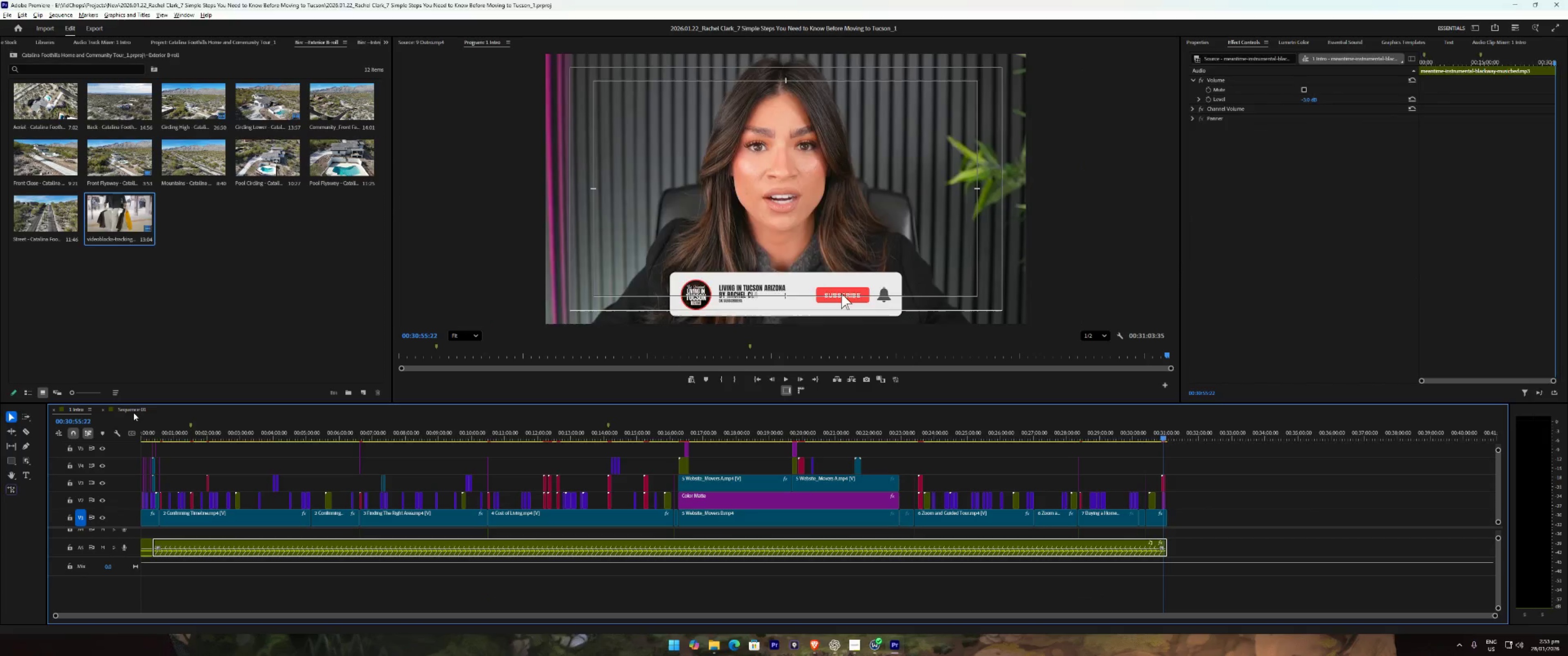 
left_click([134, 413])
 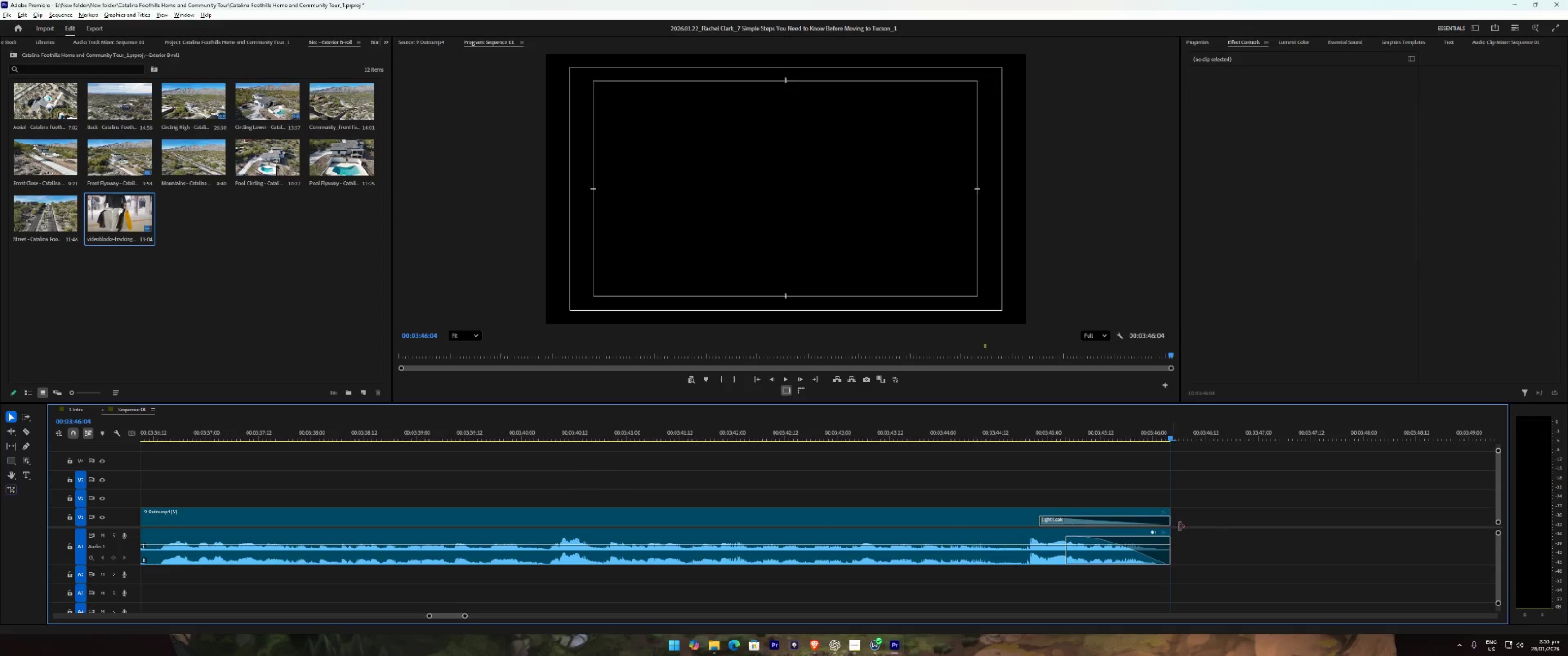 
left_click([1217, 527])
 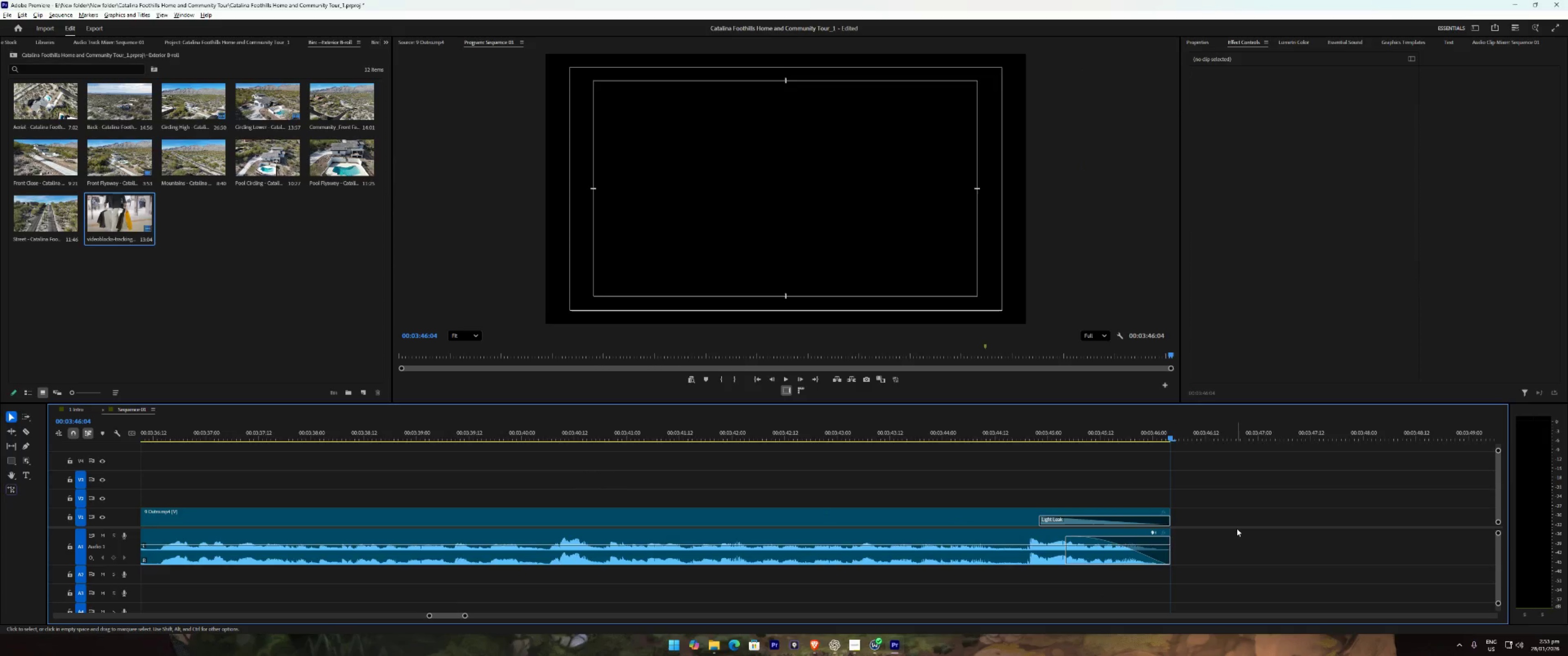 
key(Control+ControlLeft)
 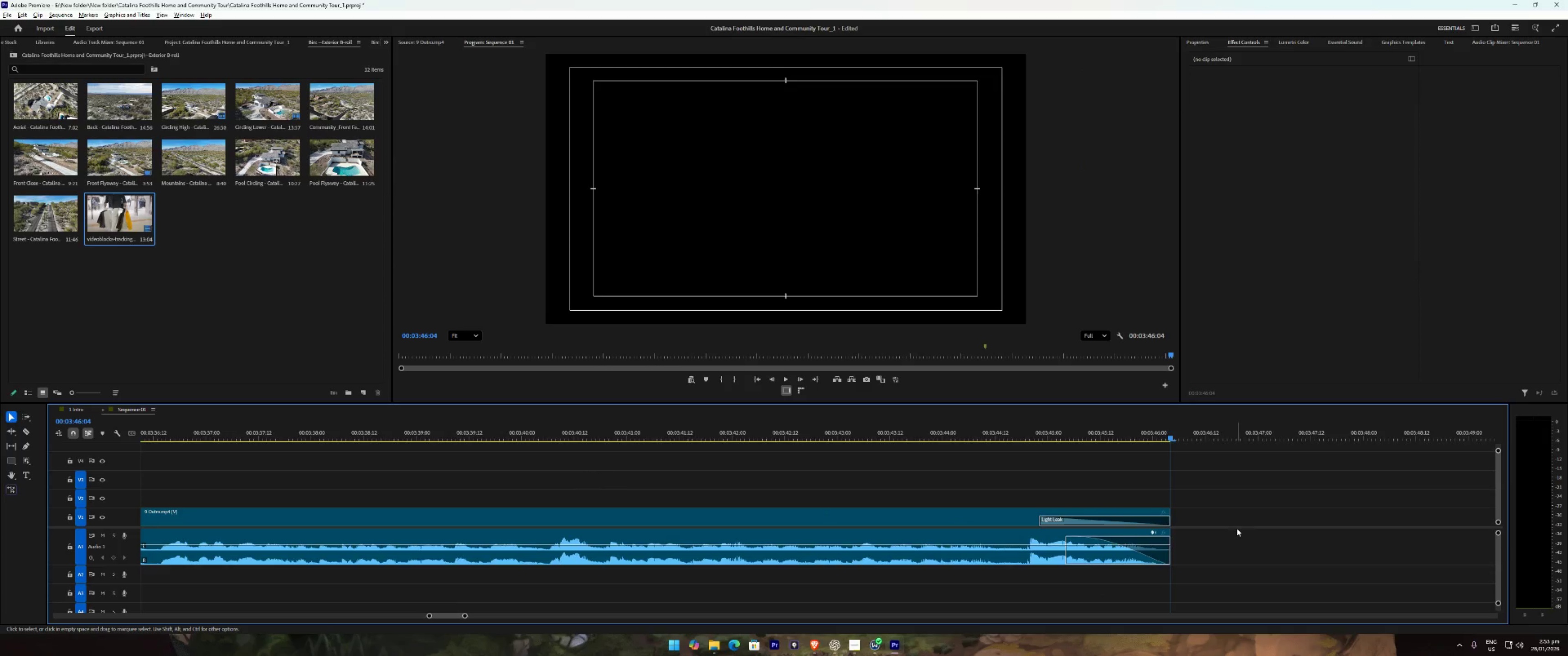 
key(Control+ControlLeft)
 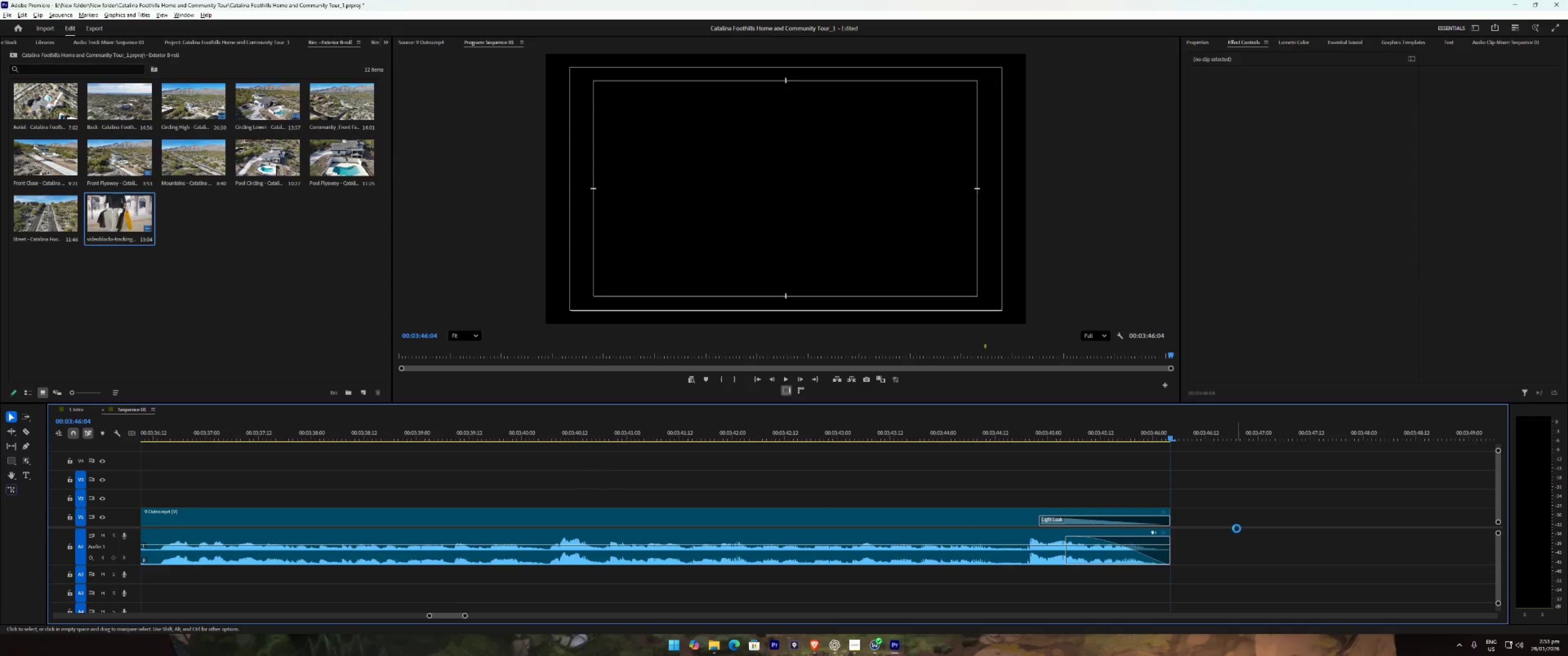 
key(Control+V)
 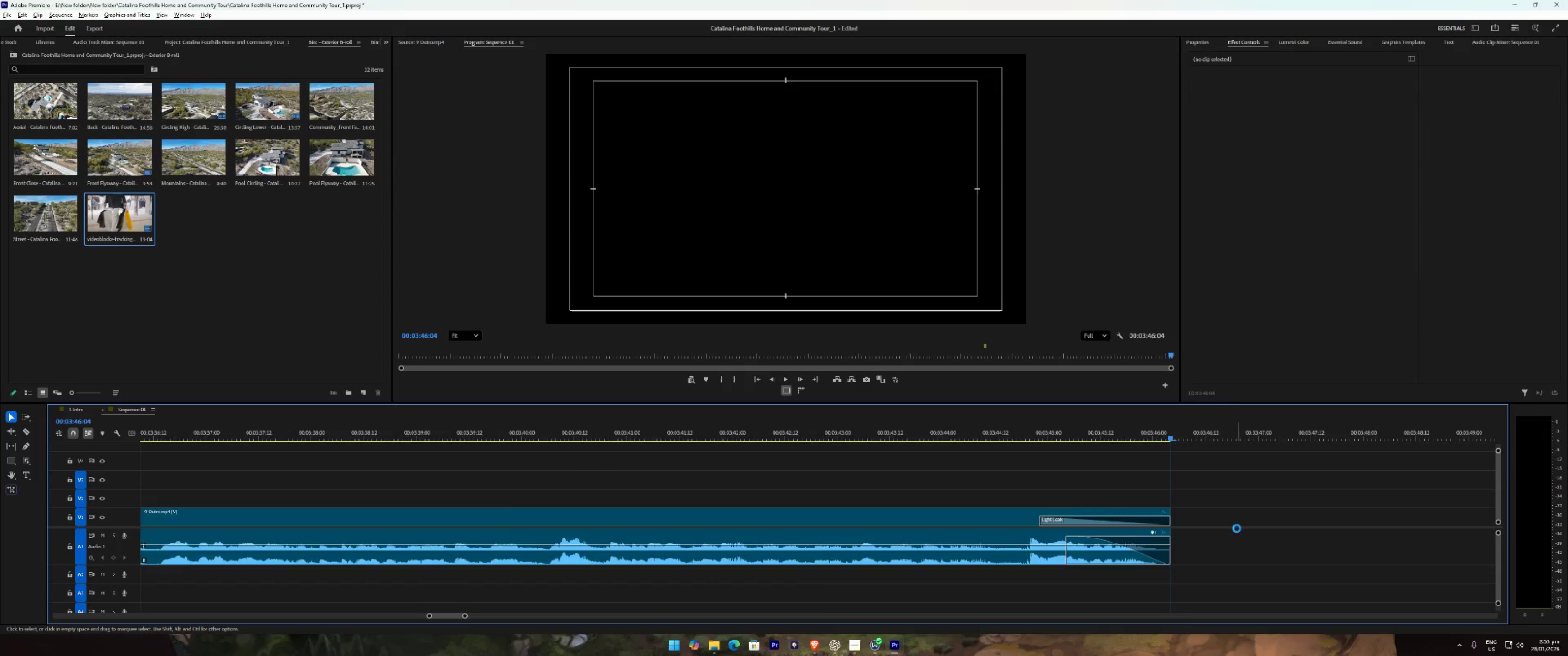 
type(2222)
 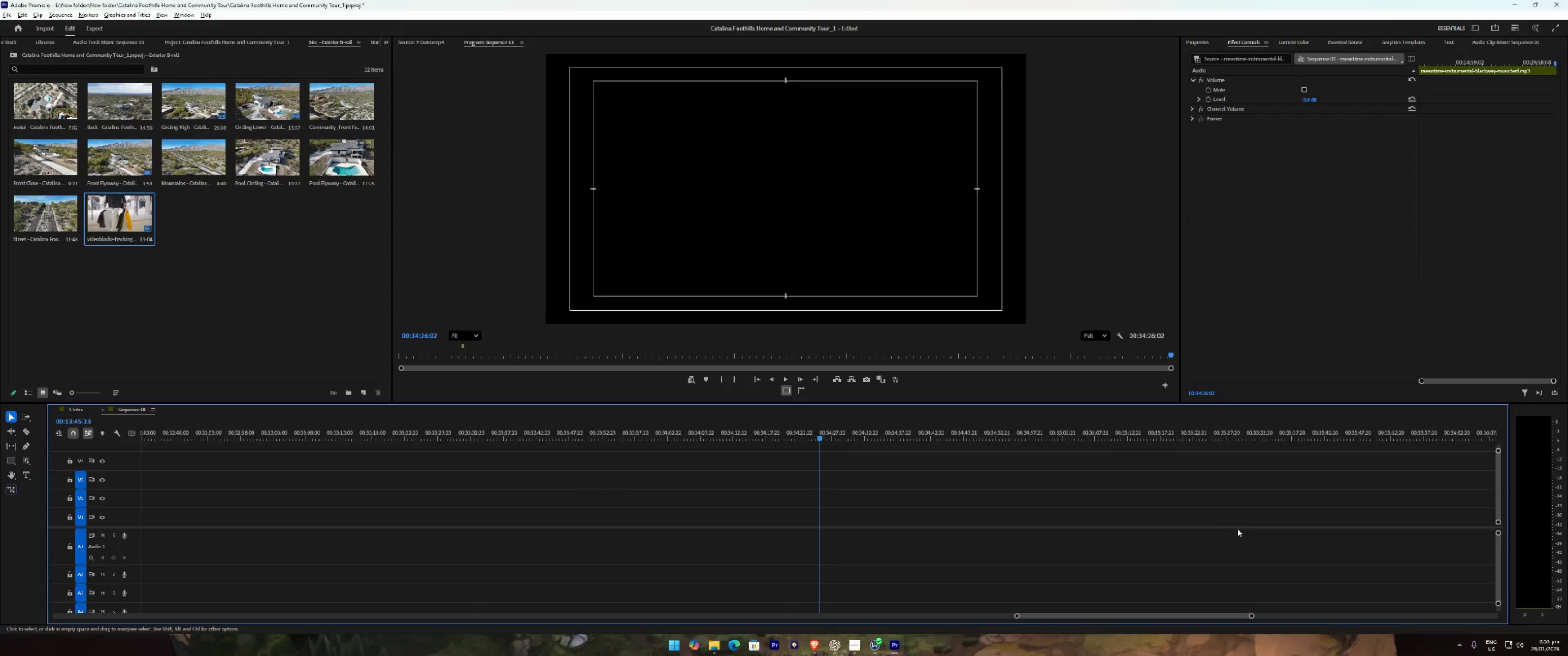 
type(22222)
 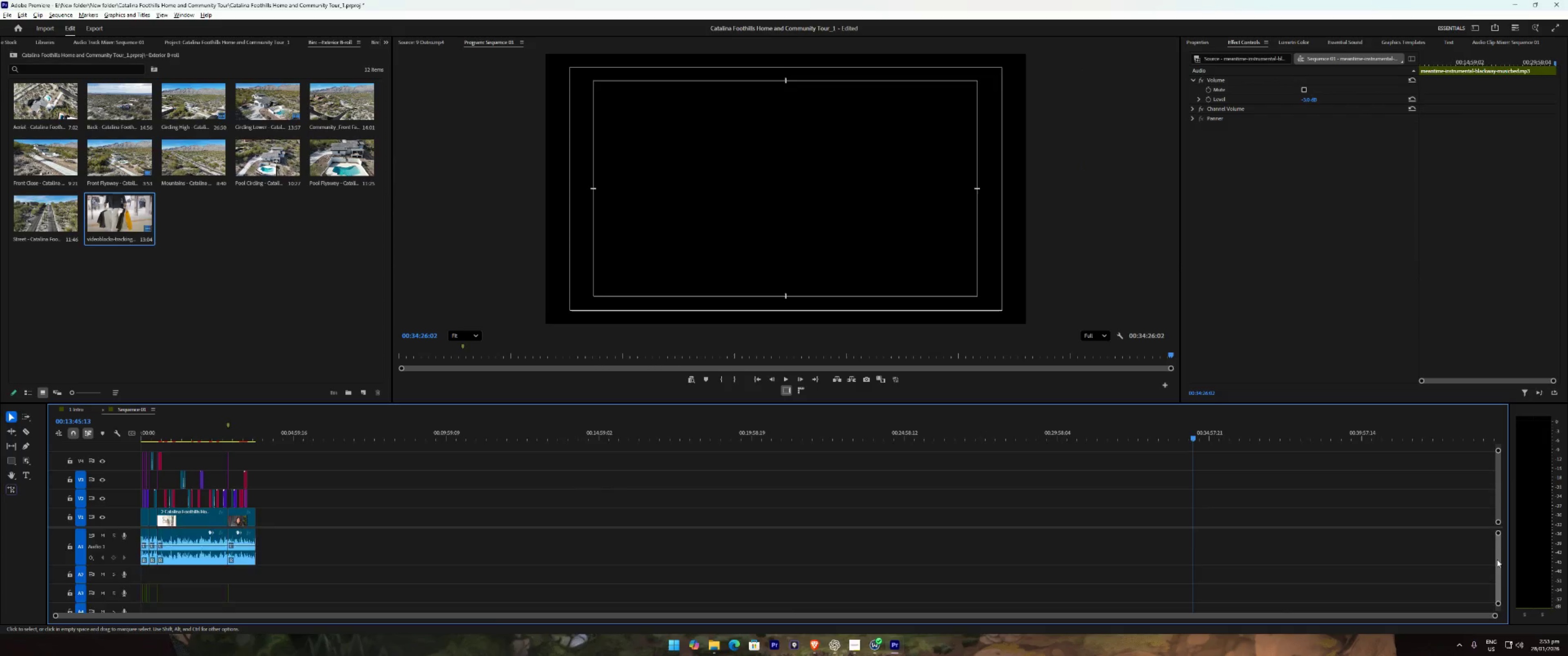 
left_click_drag(start_coordinate=[1497, 559], to_coordinate=[1494, 567])
 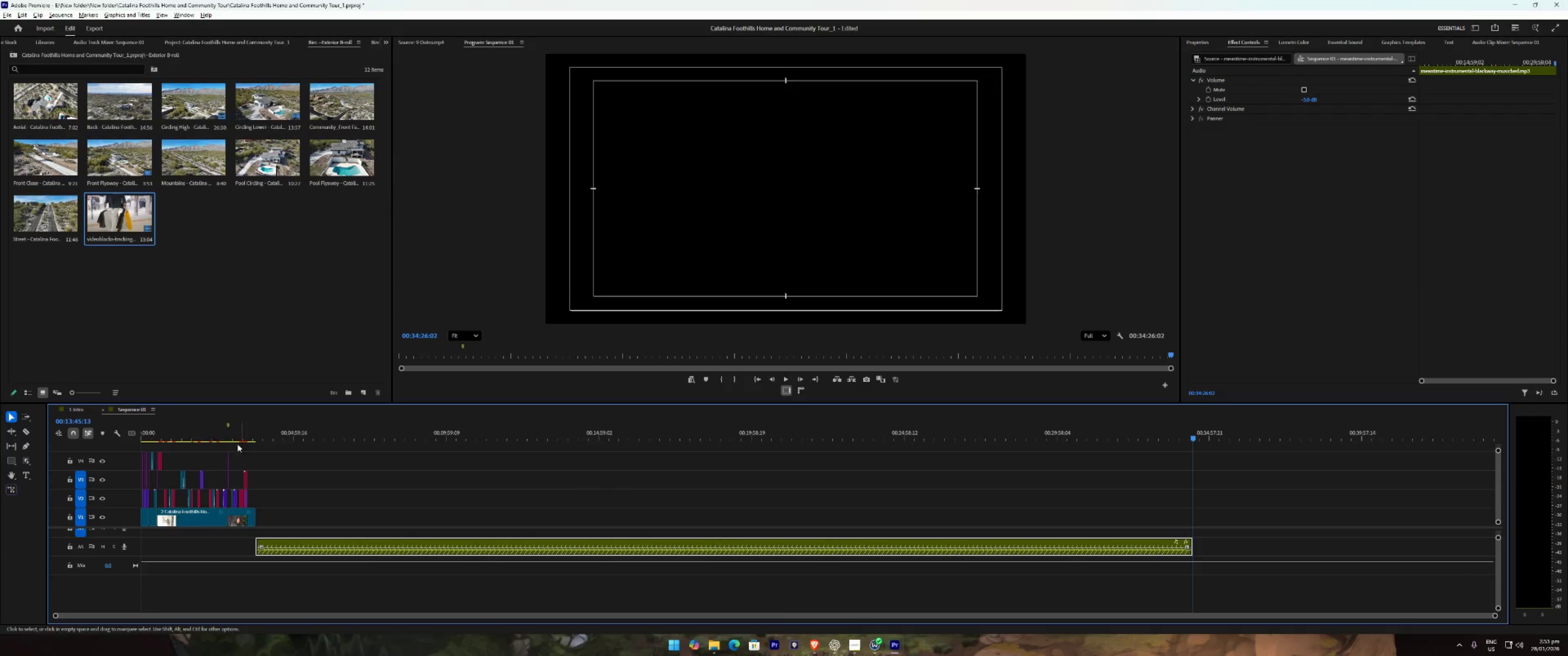 
left_click_drag(start_coordinate=[179, 430], to_coordinate=[106, 433])
 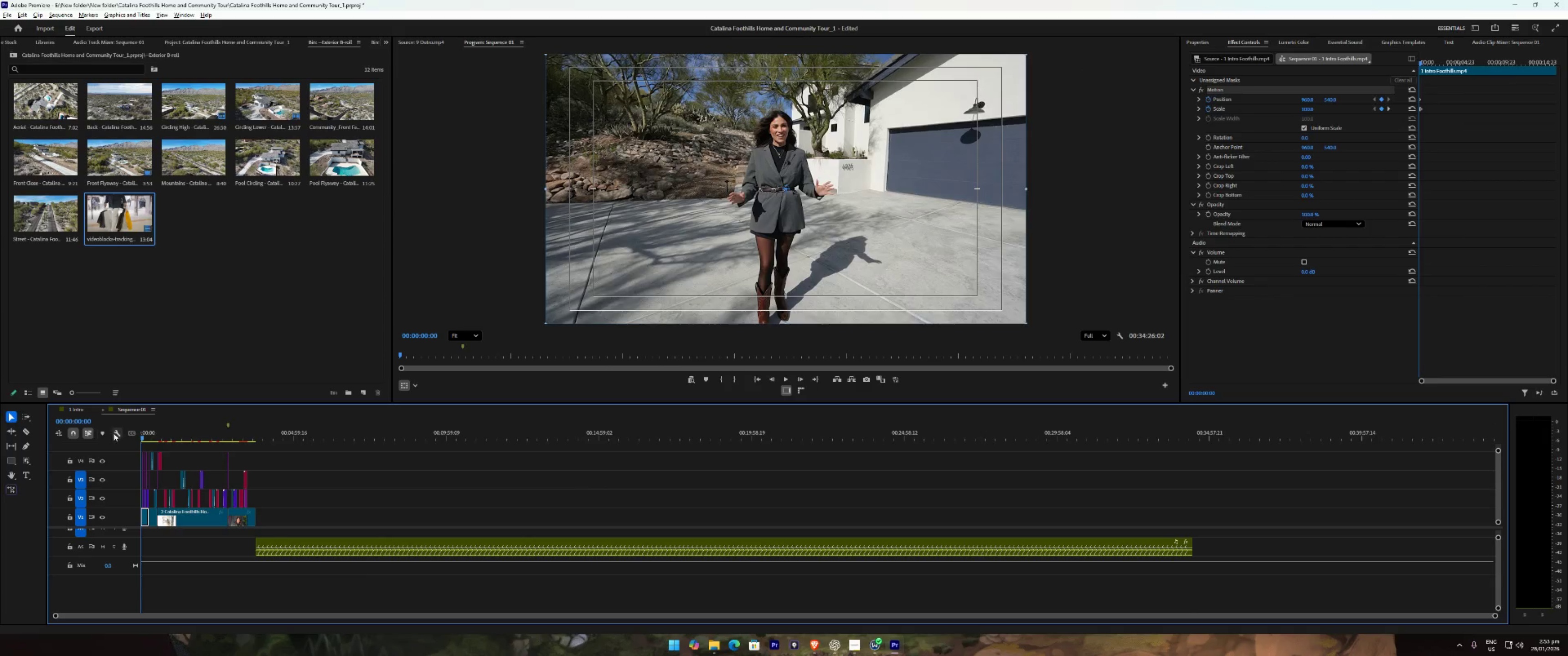 
type( 111121221)
 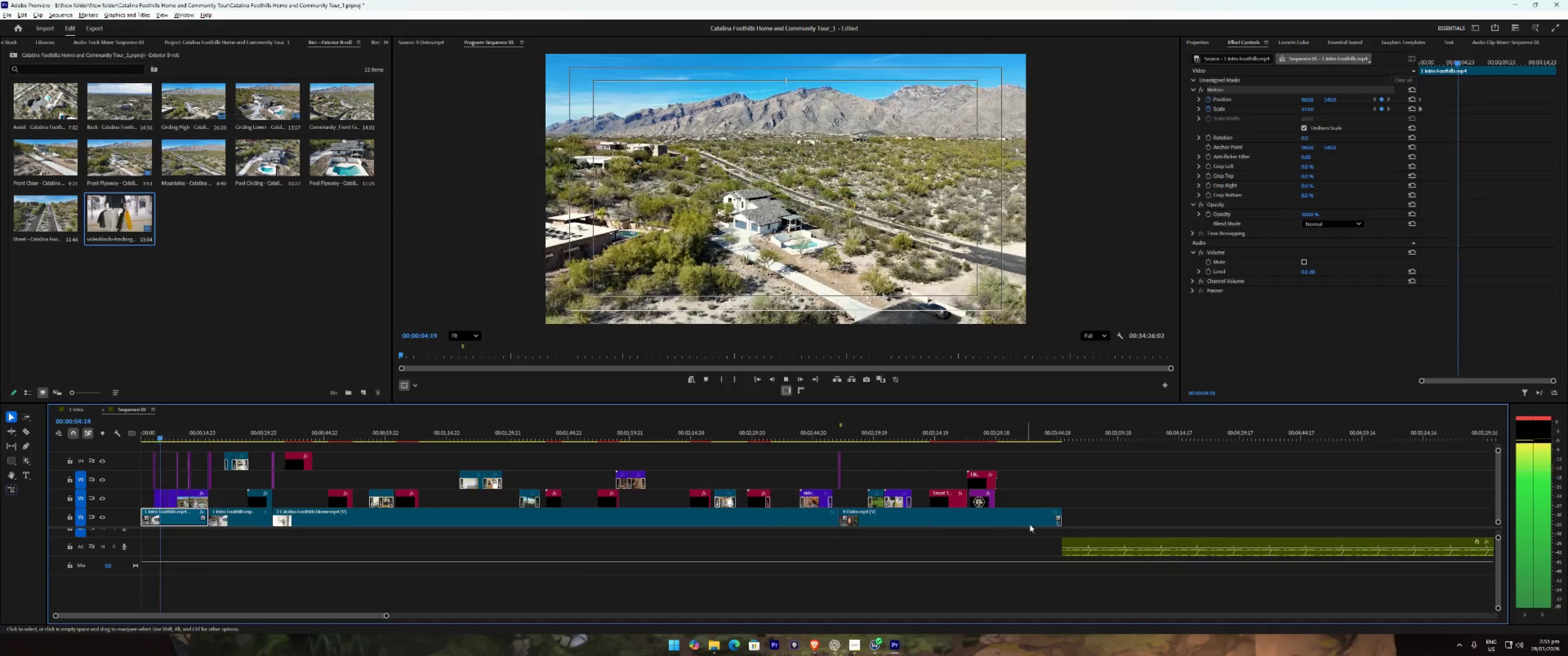 
key(Space)
 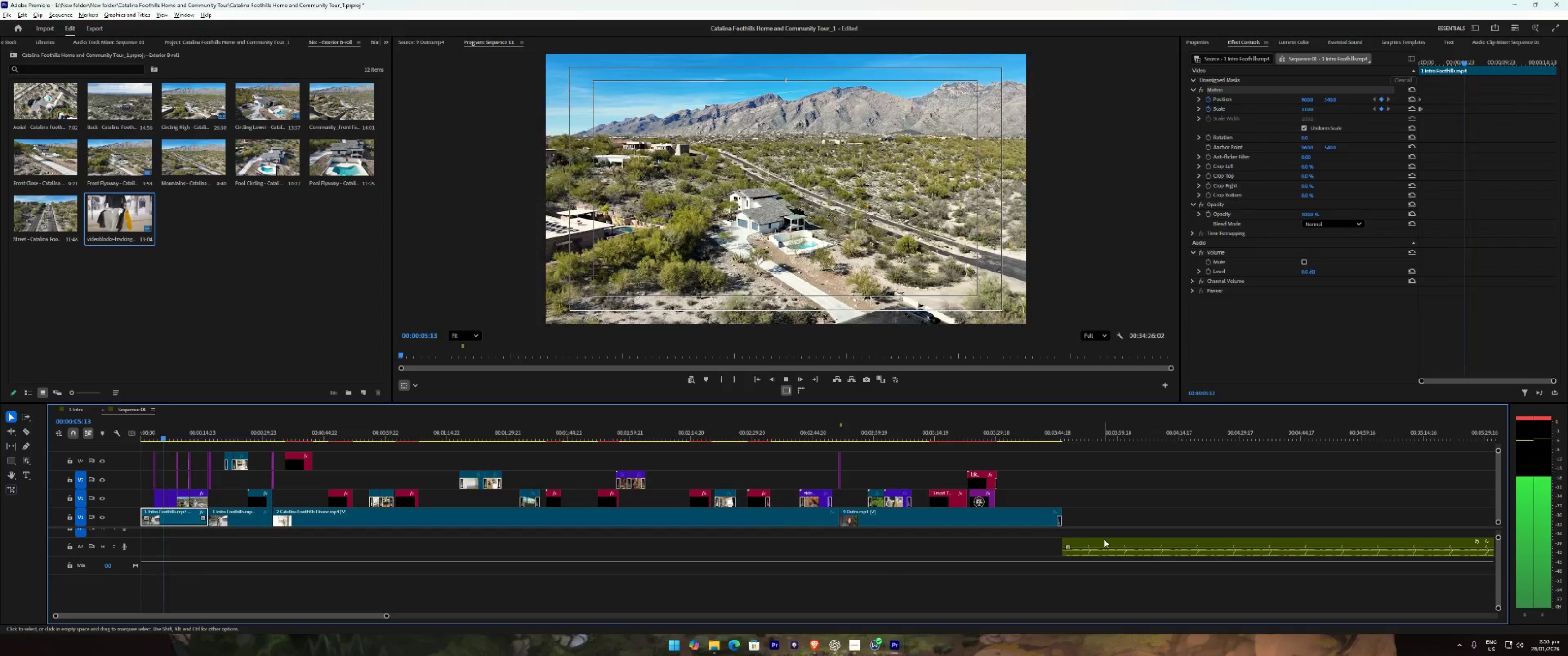 
left_click_drag(start_coordinate=[1104, 539], to_coordinate=[312, 546])
 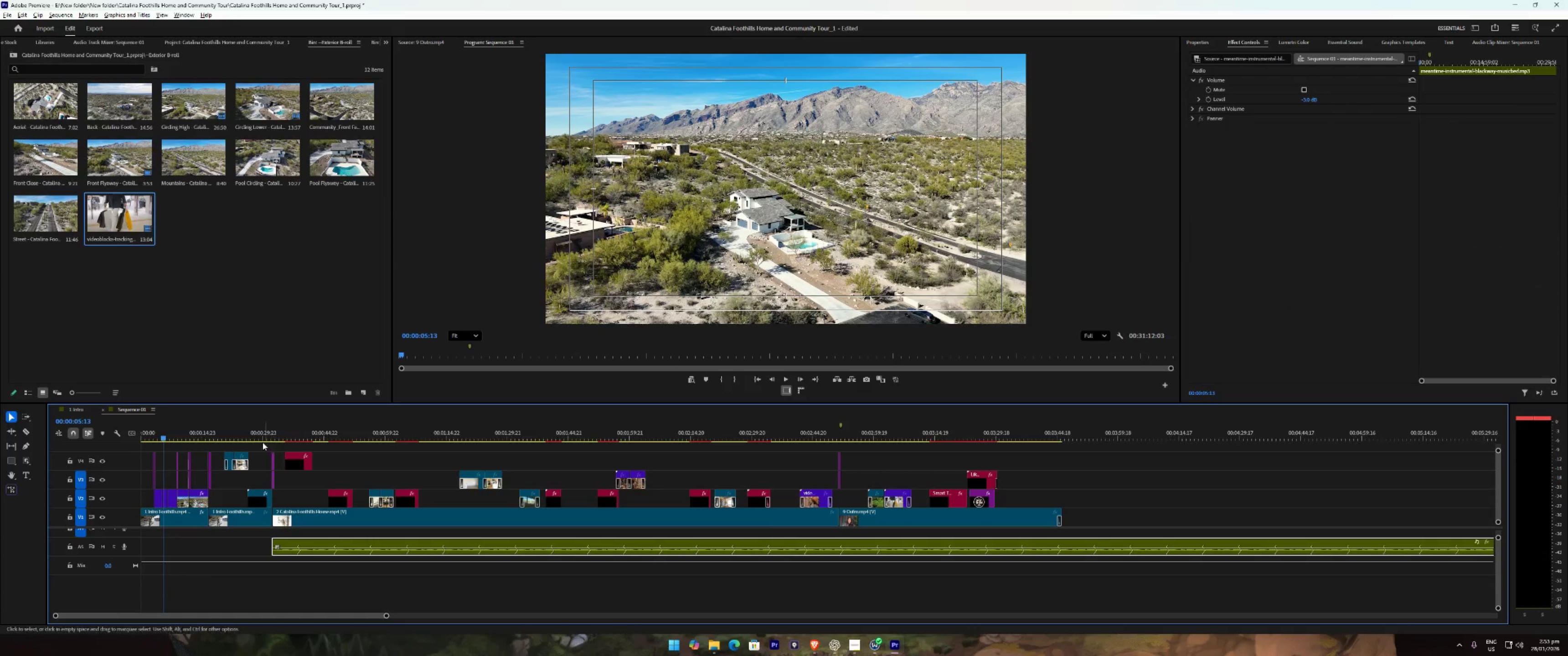 
left_click([258, 432])
 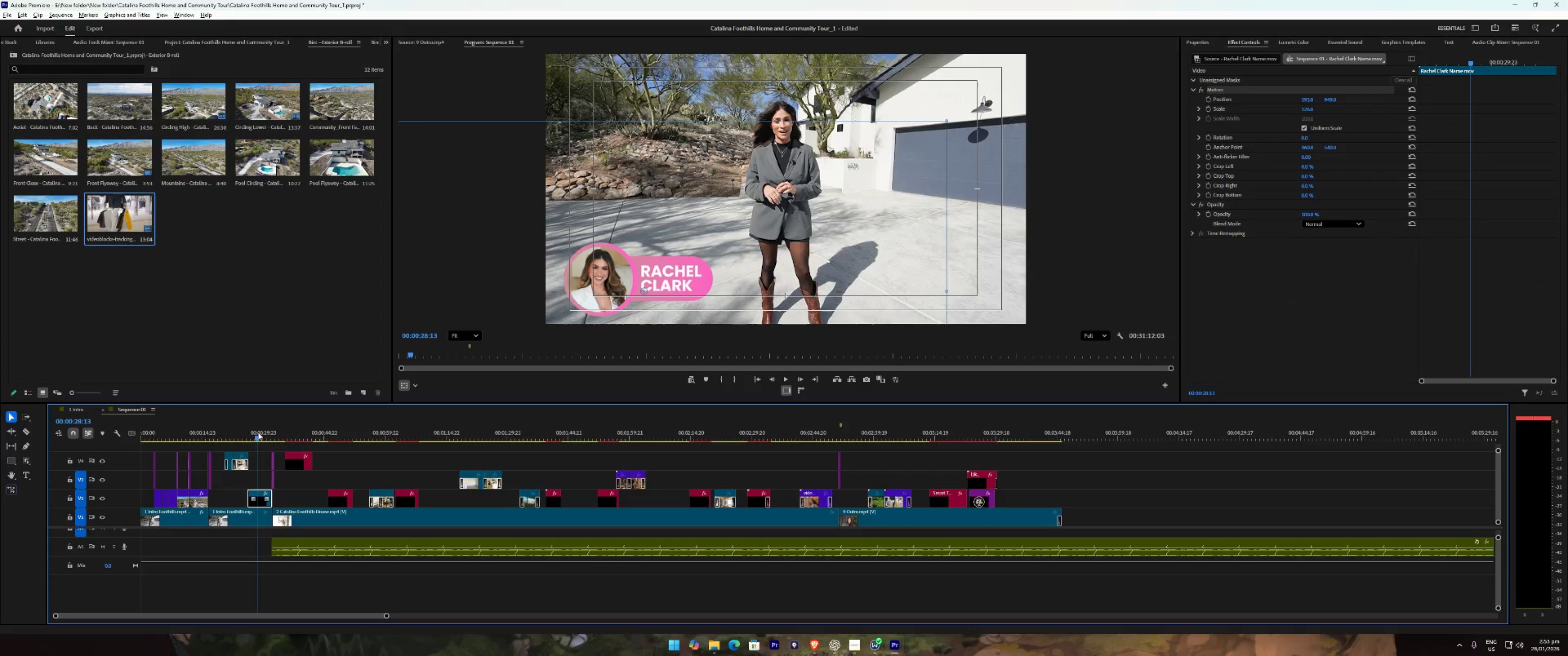 
type( 111)
 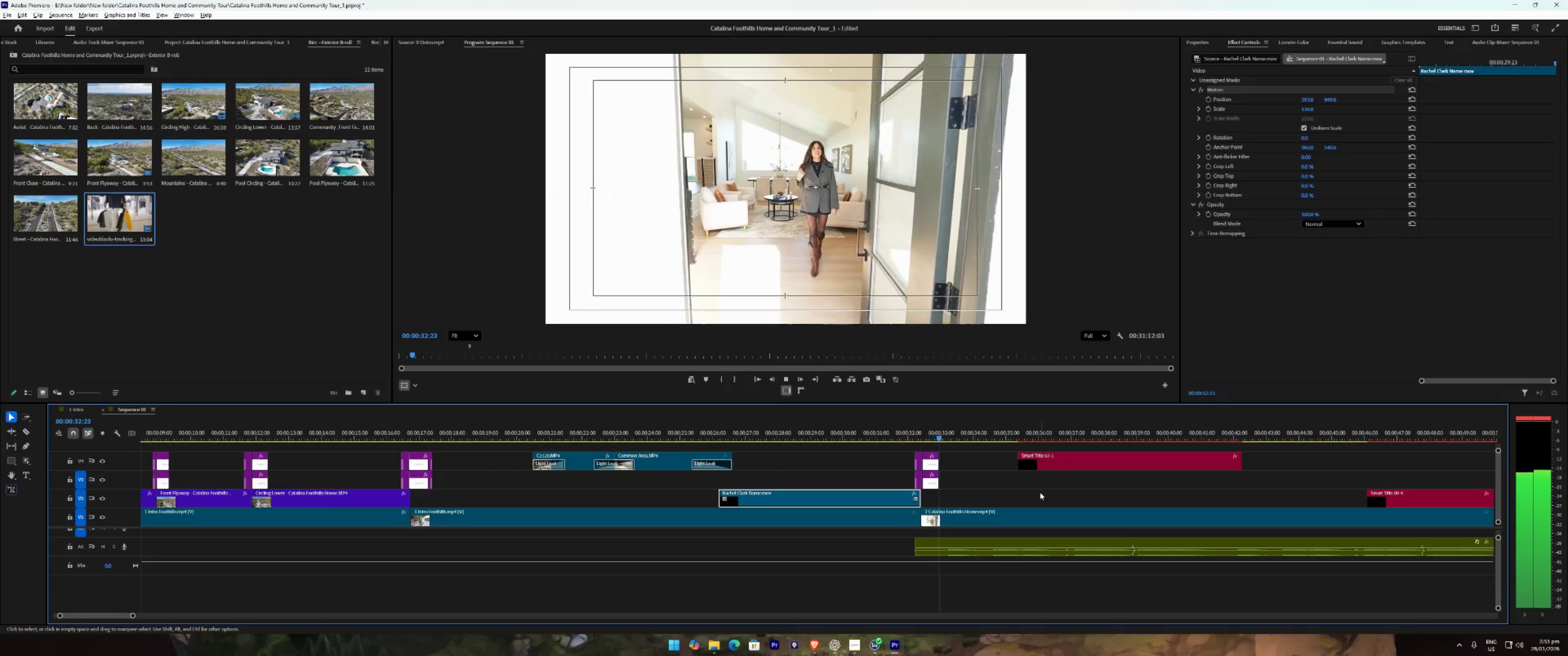 
key(Q)
 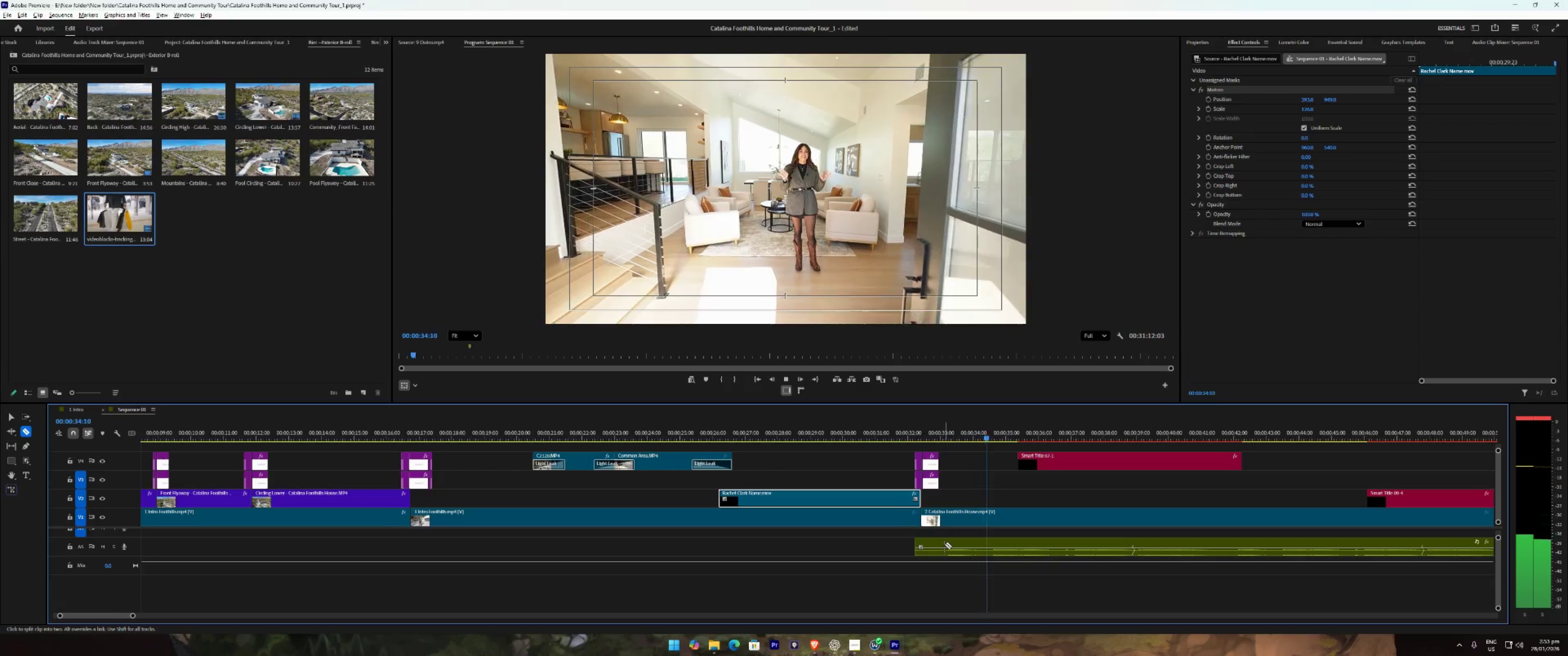 
left_click([944, 544])
 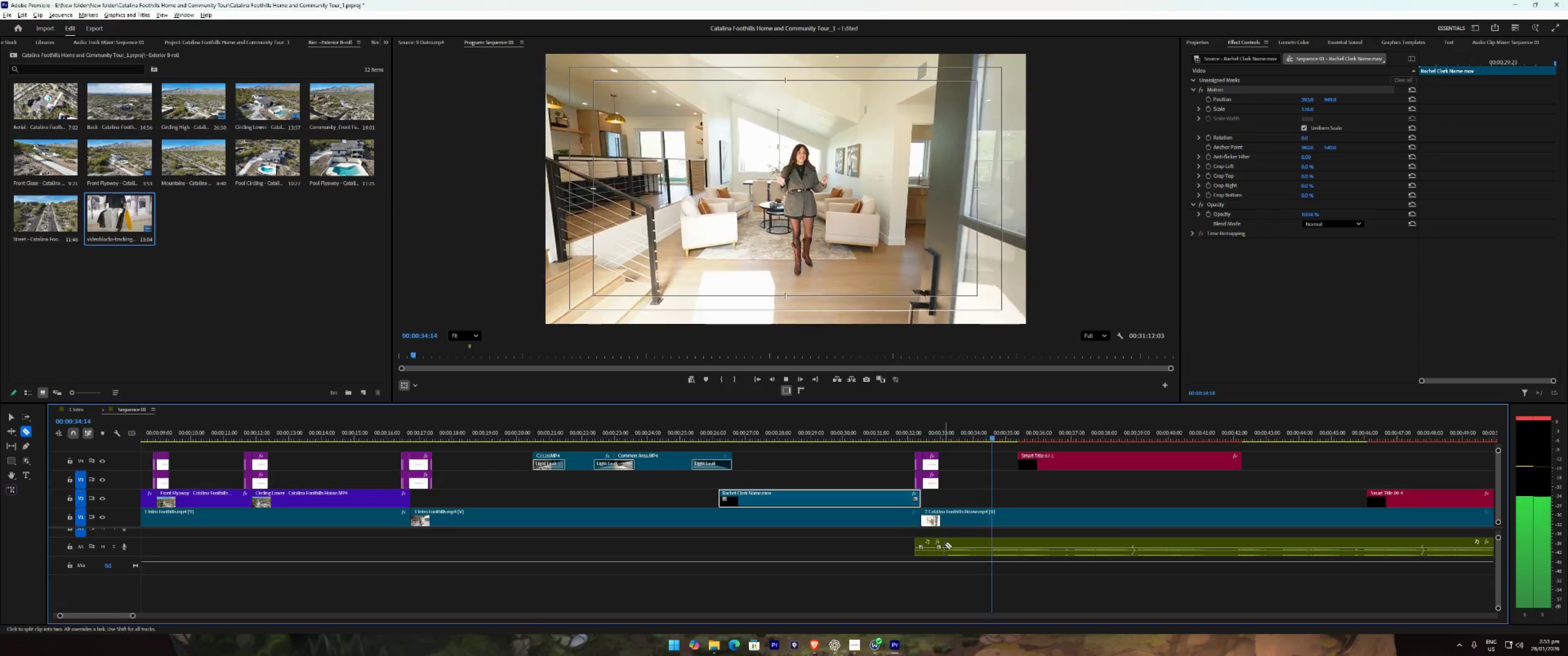 
key(W)
 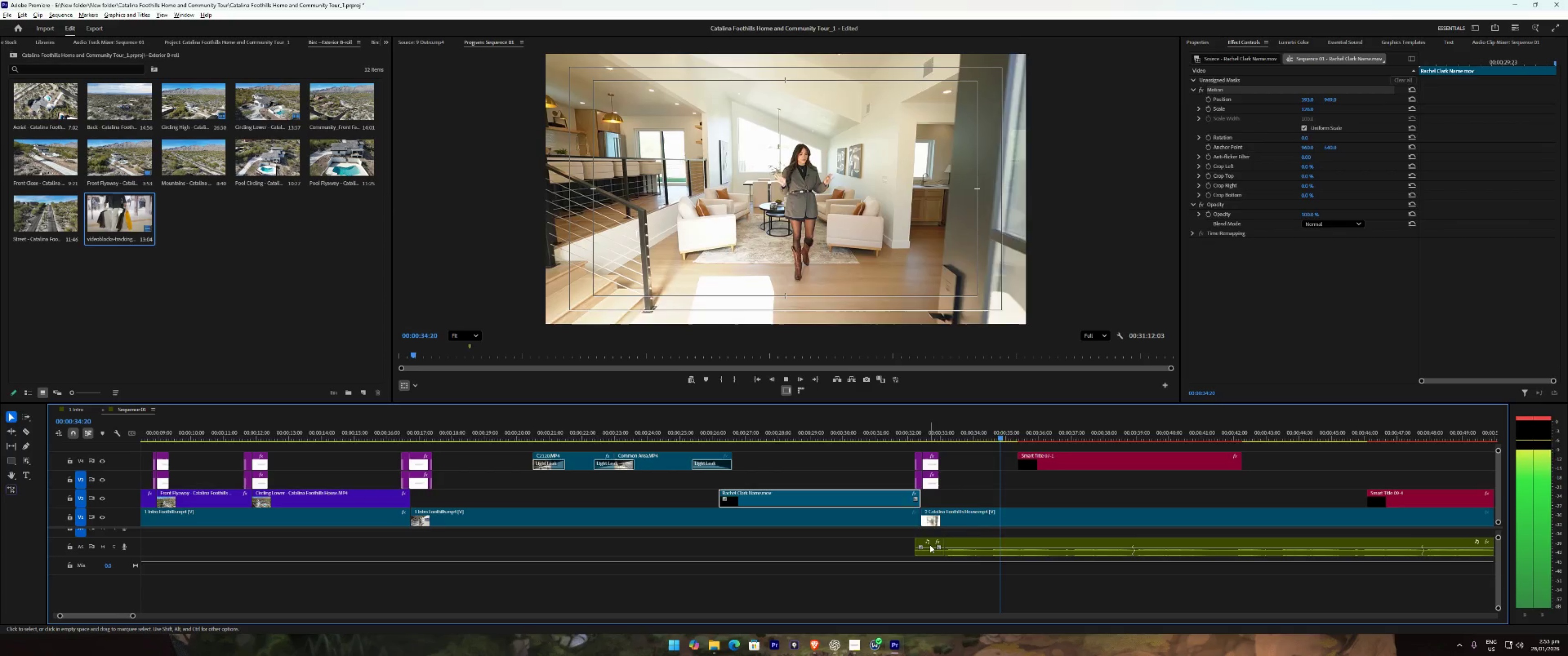 
double_click([930, 545])
 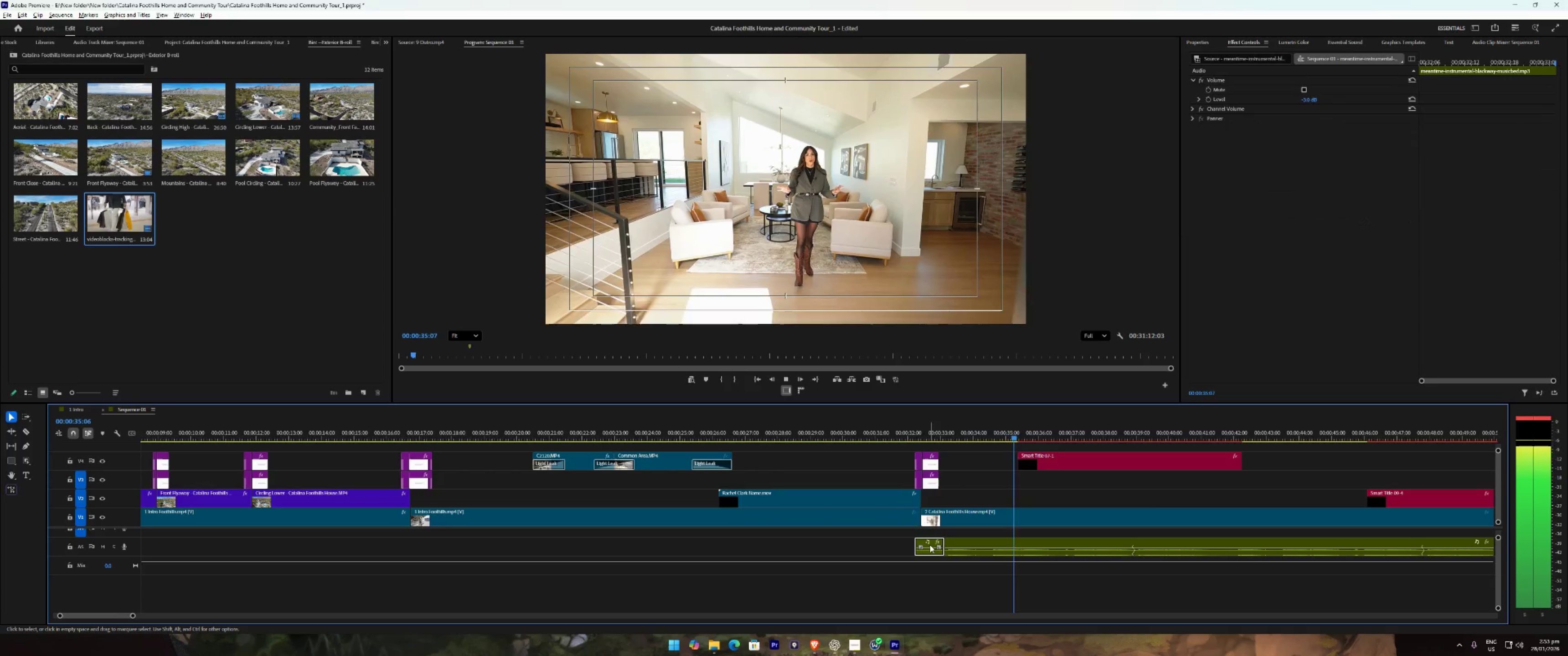 
key(E)
 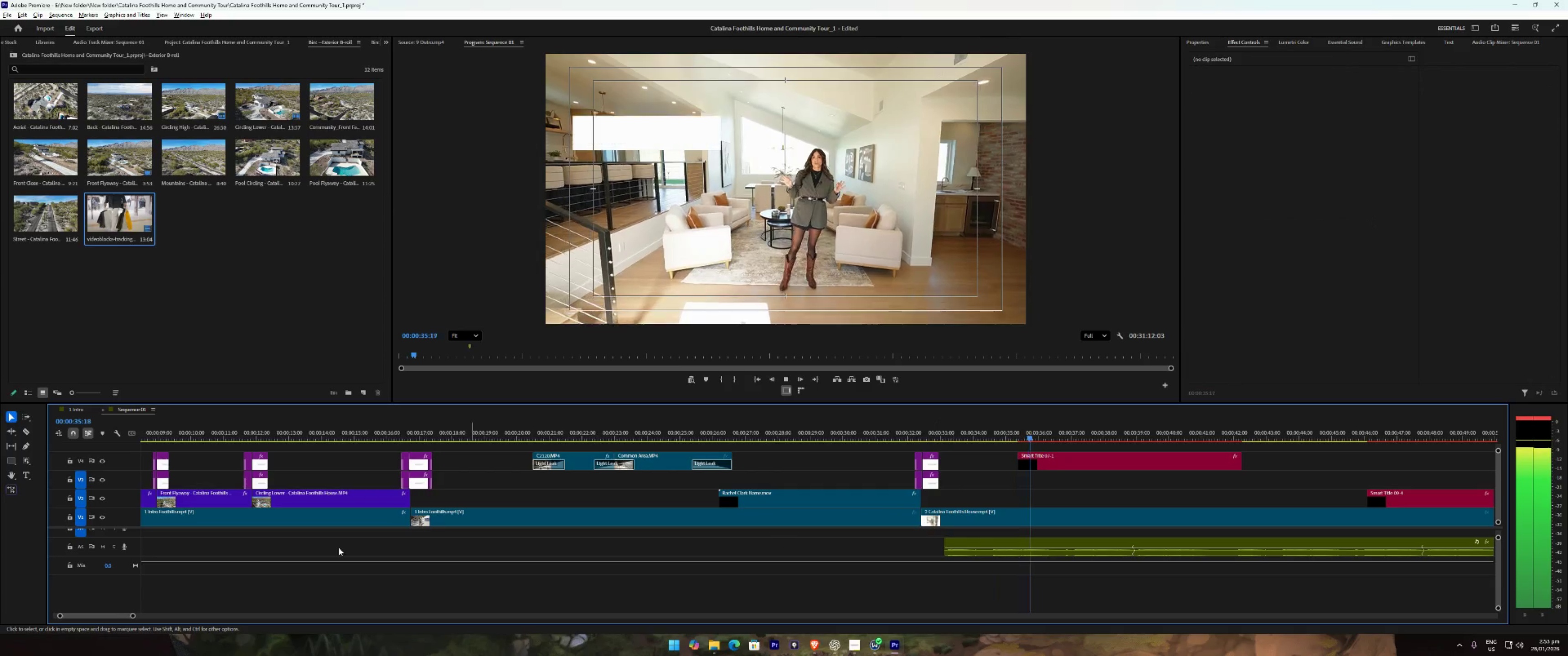 
hold_key(key=AltLeft, duration=1.3)
 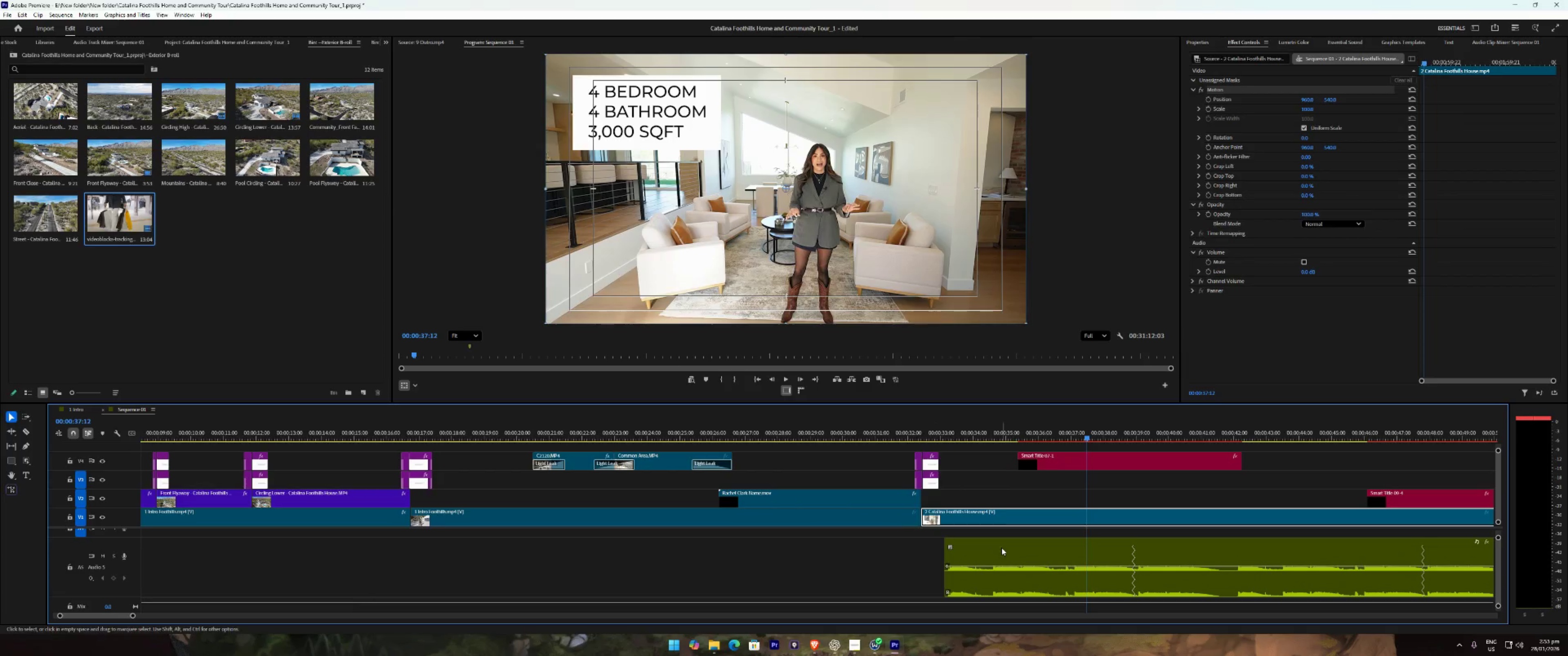 
key(Space)
 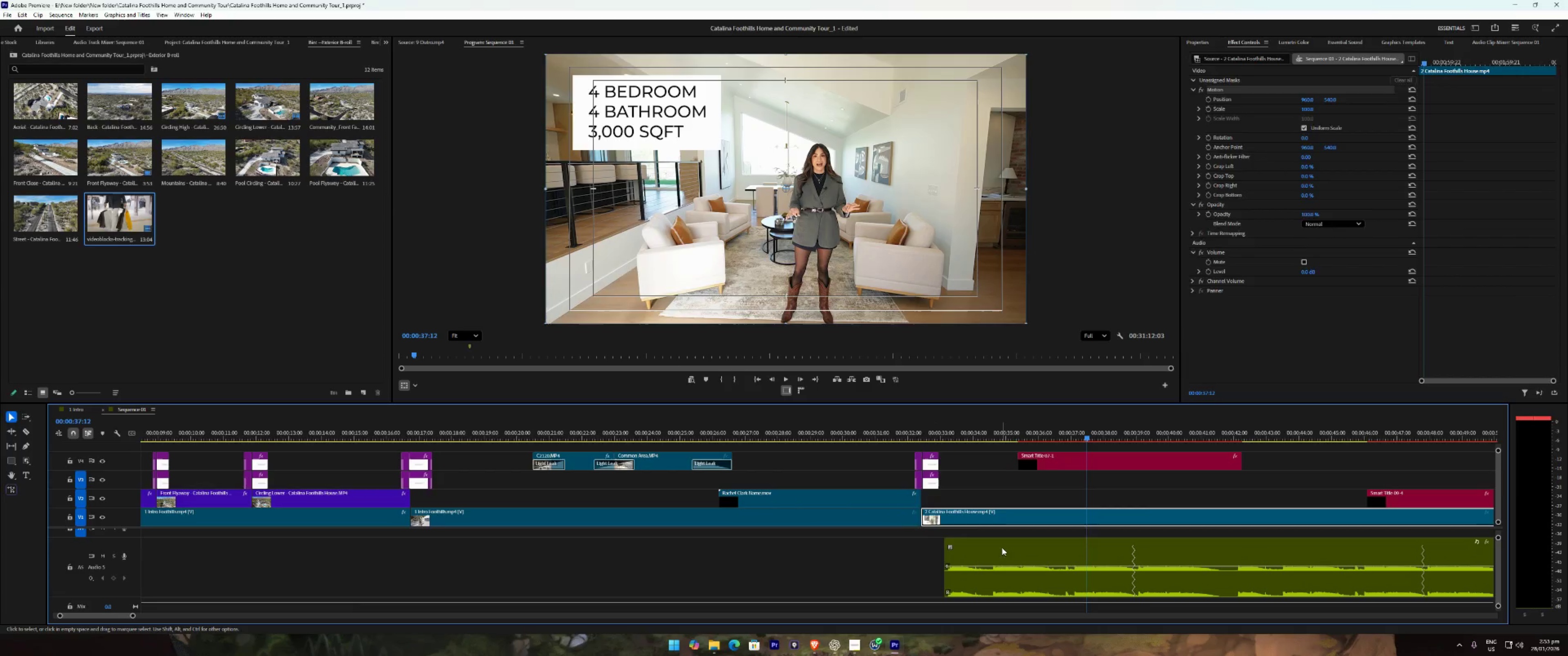 
scroll: coordinate [133, 549], scroll_direction: up, amount: 9.0
 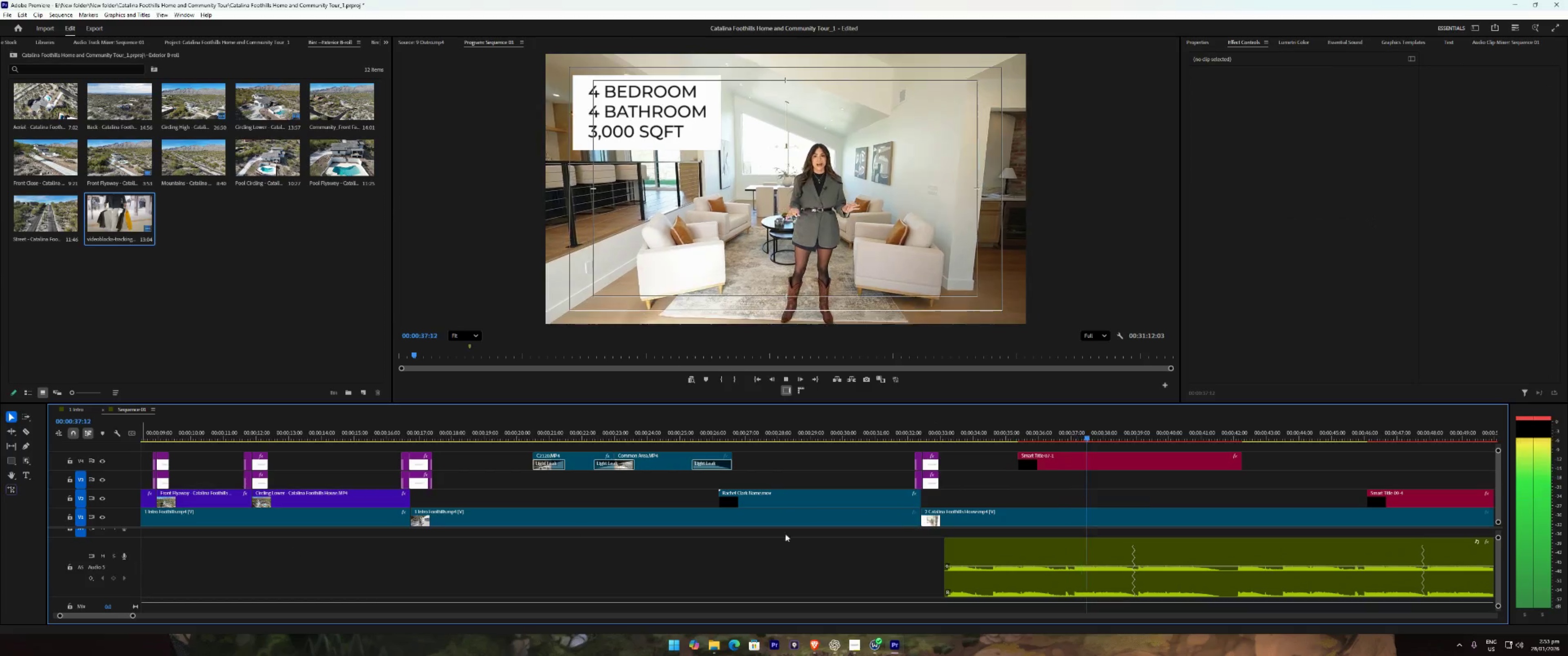 
left_click_drag(start_coordinate=[1002, 548], to_coordinate=[977, 554])
 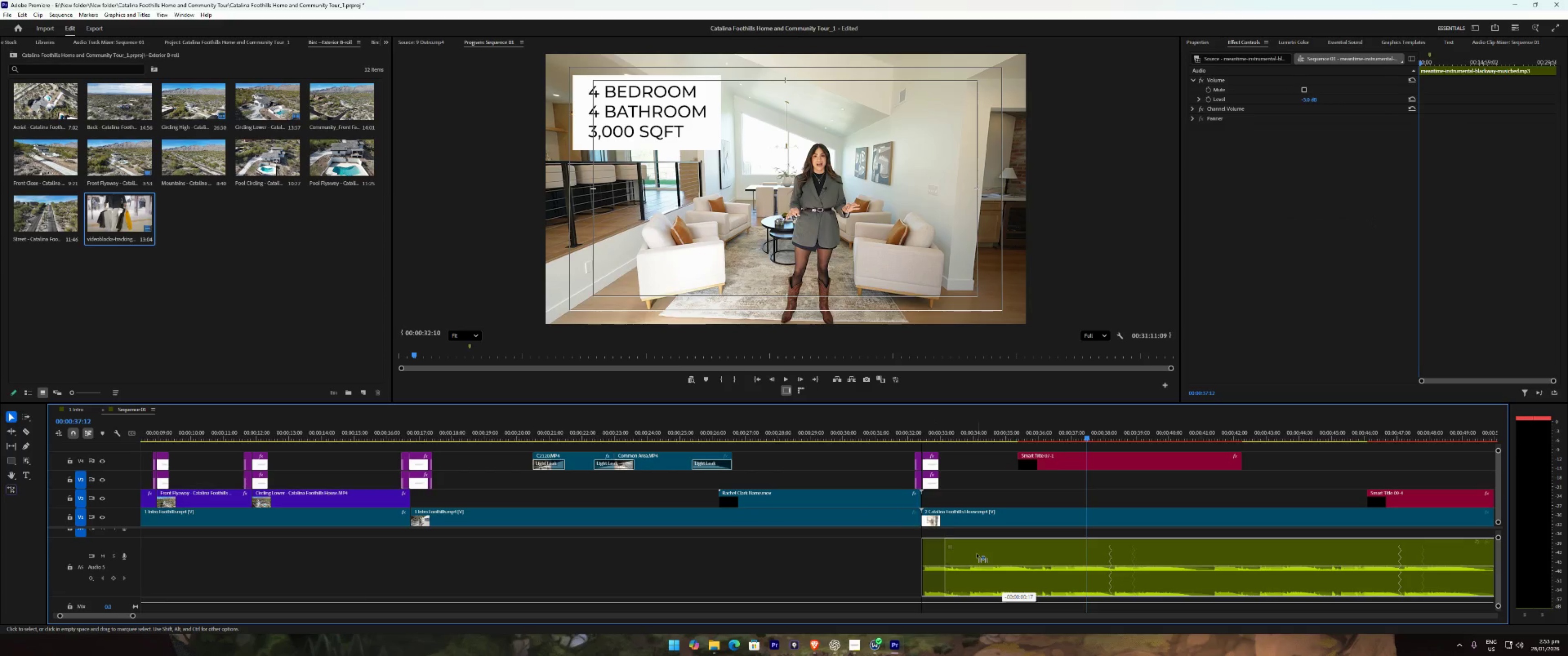 
key(Space)
 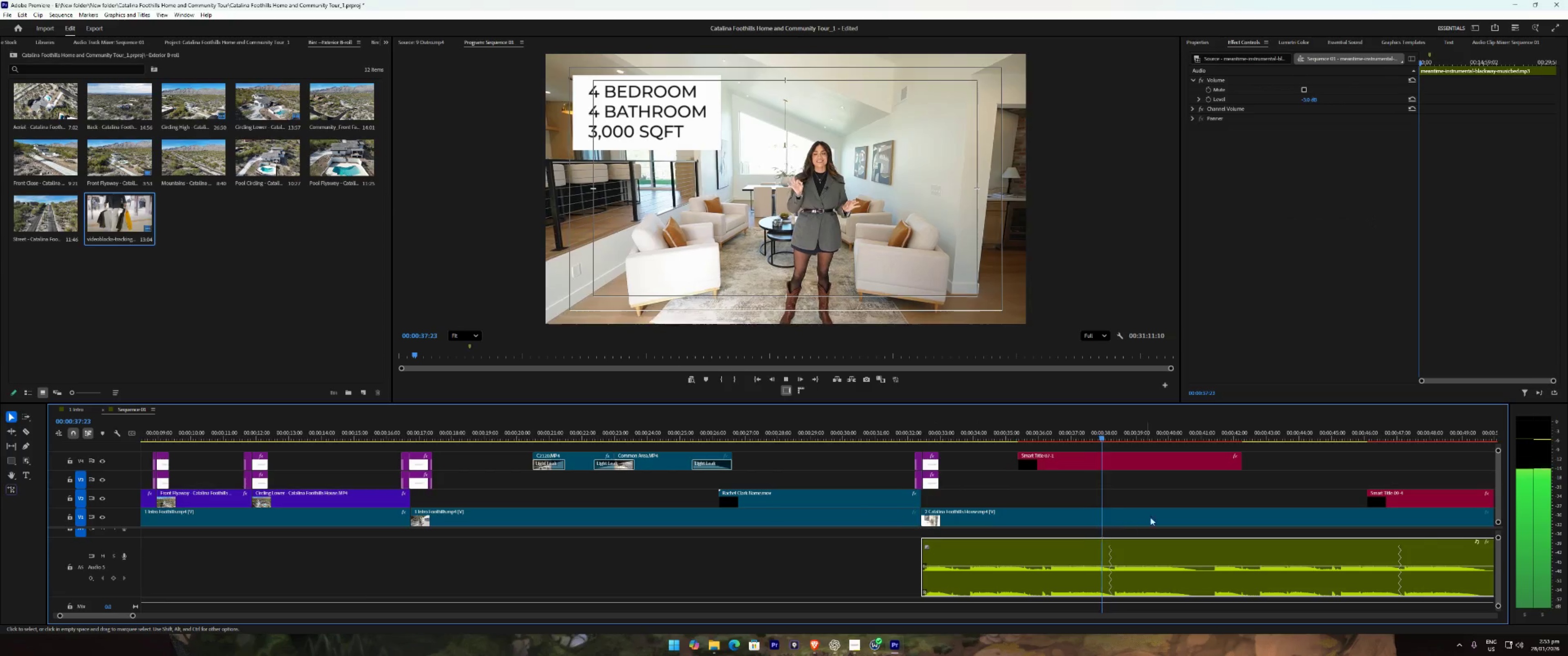 
left_click([1224, 502])
 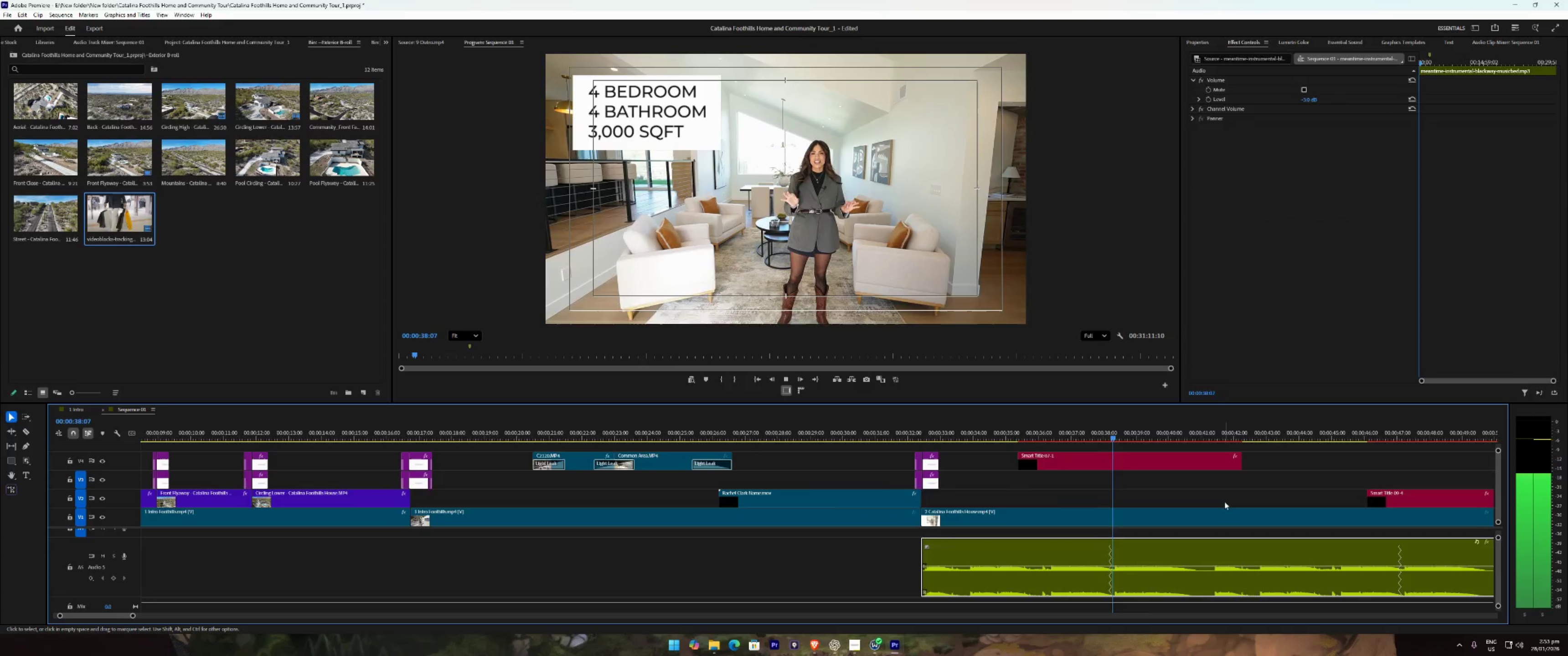 
type(2222)
 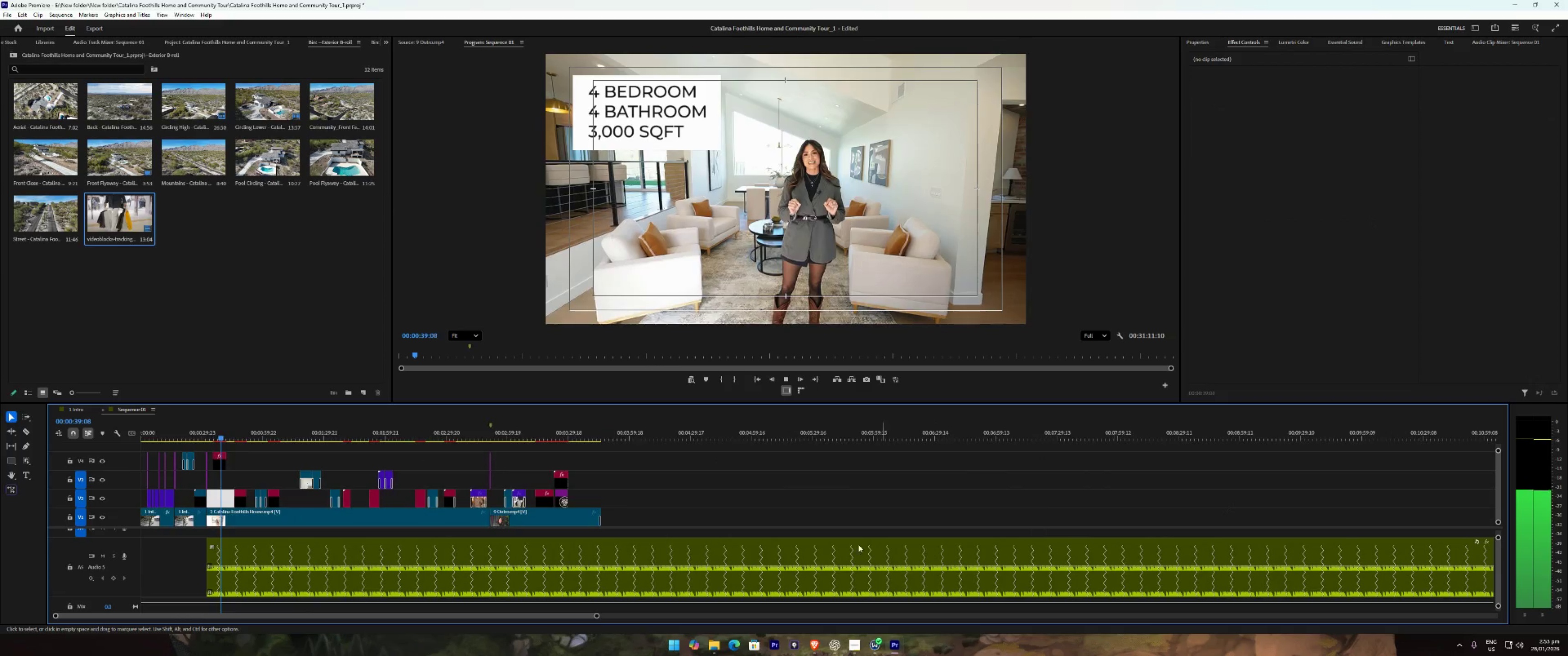 
key(Q)
 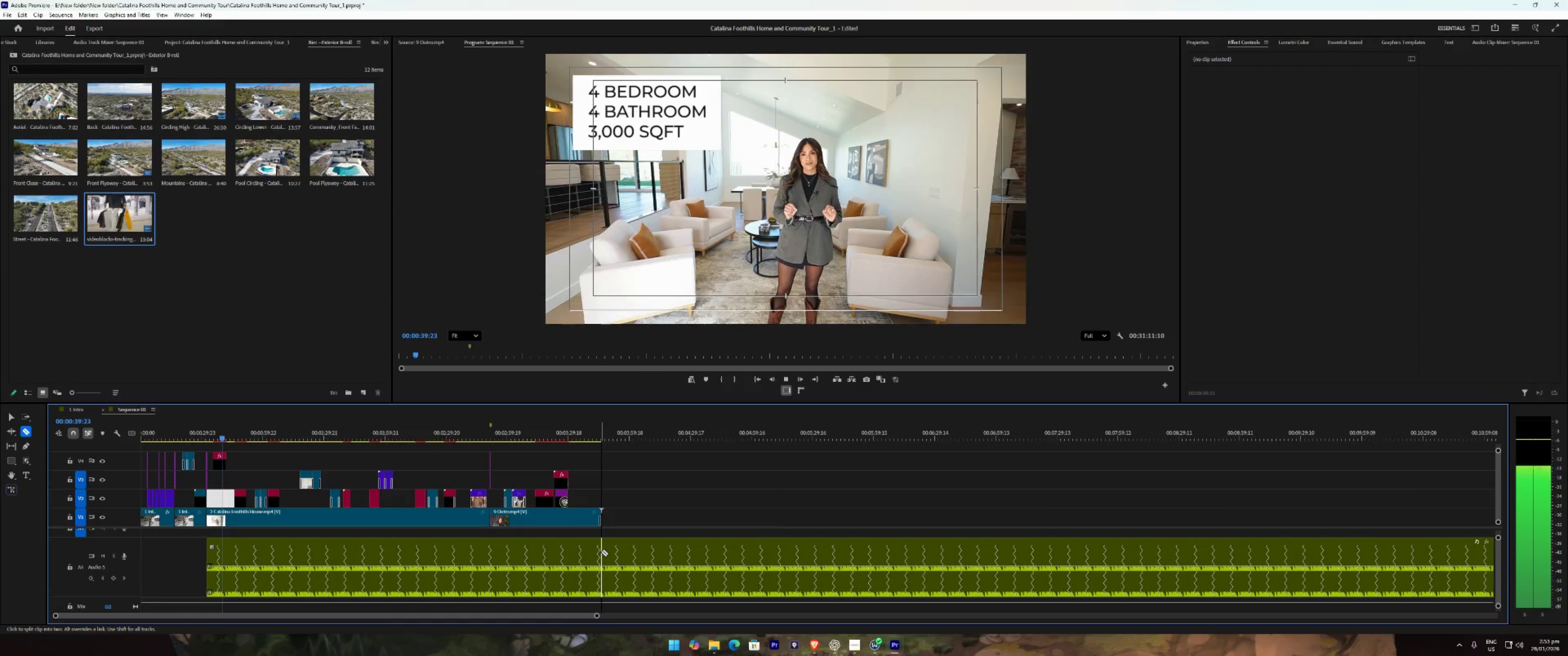 
left_click([601, 552])
 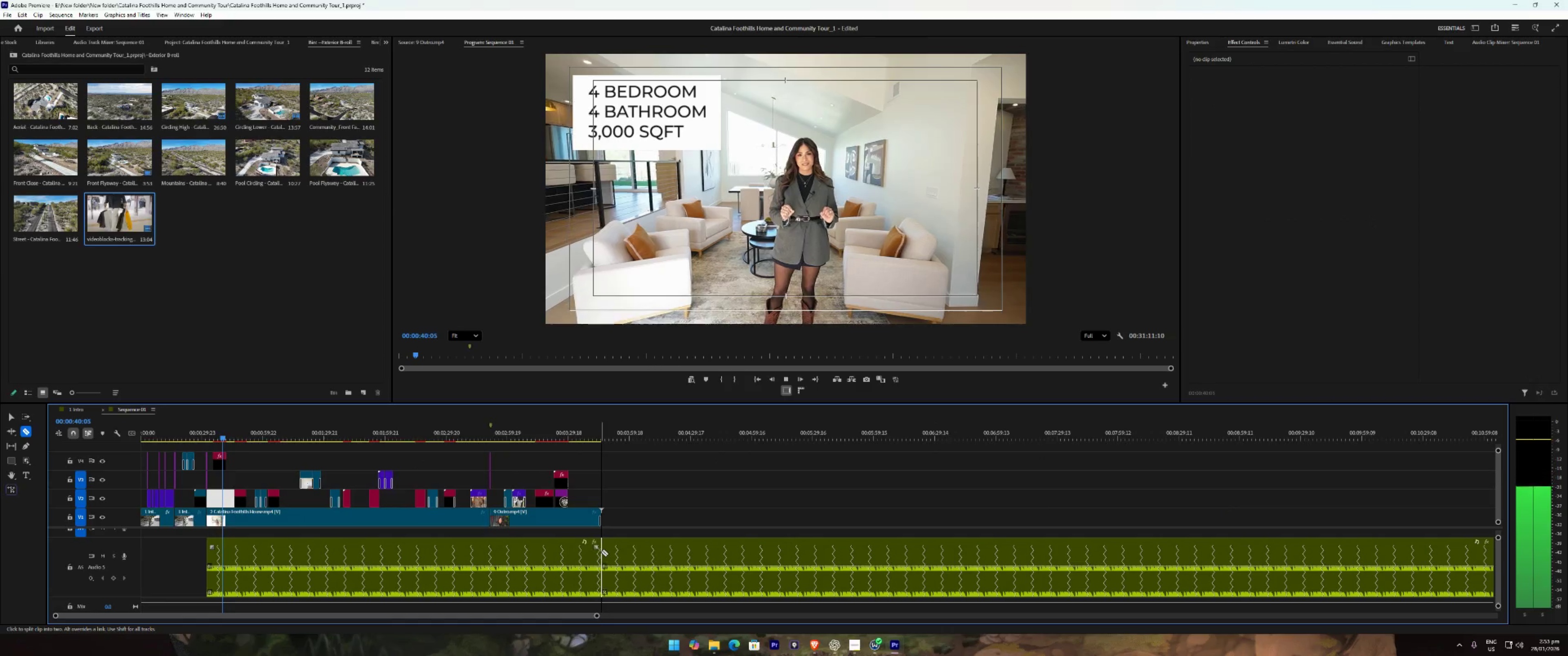 
key(W)
 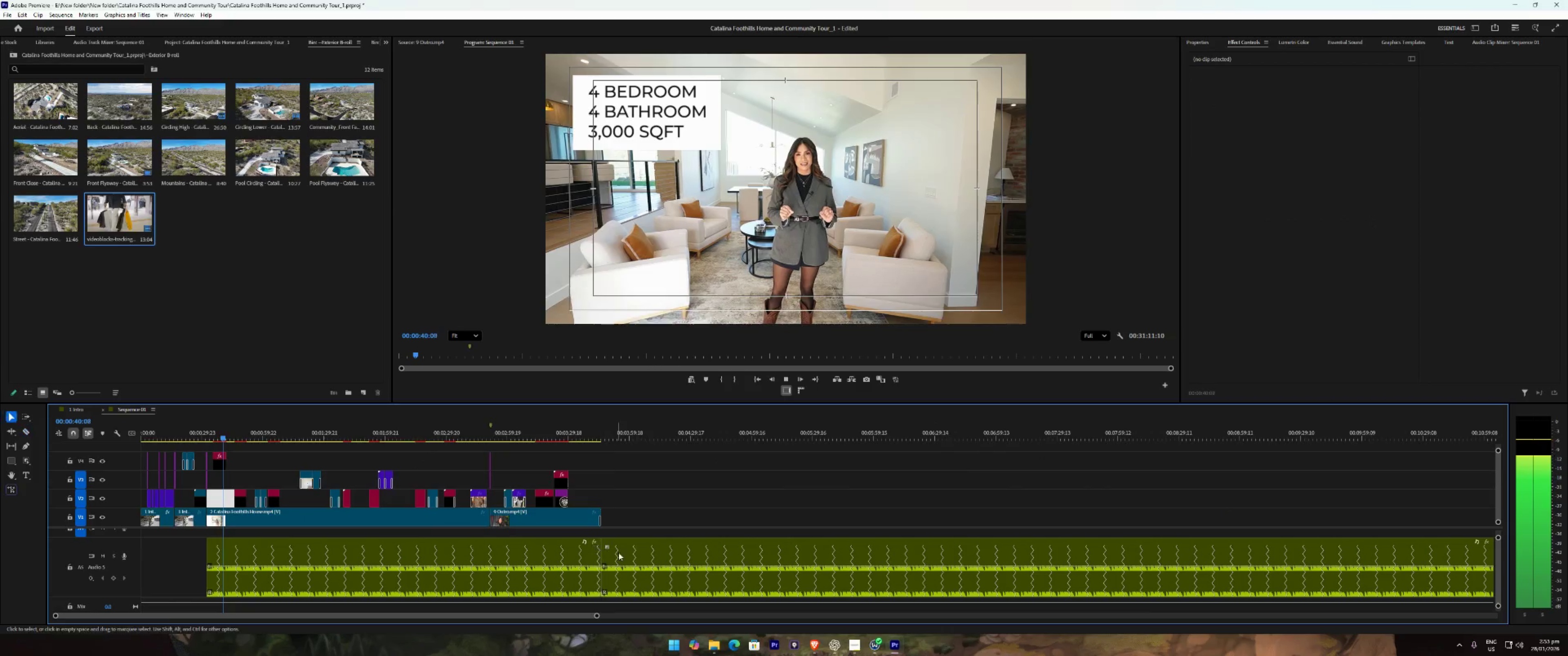 
double_click([624, 553])
 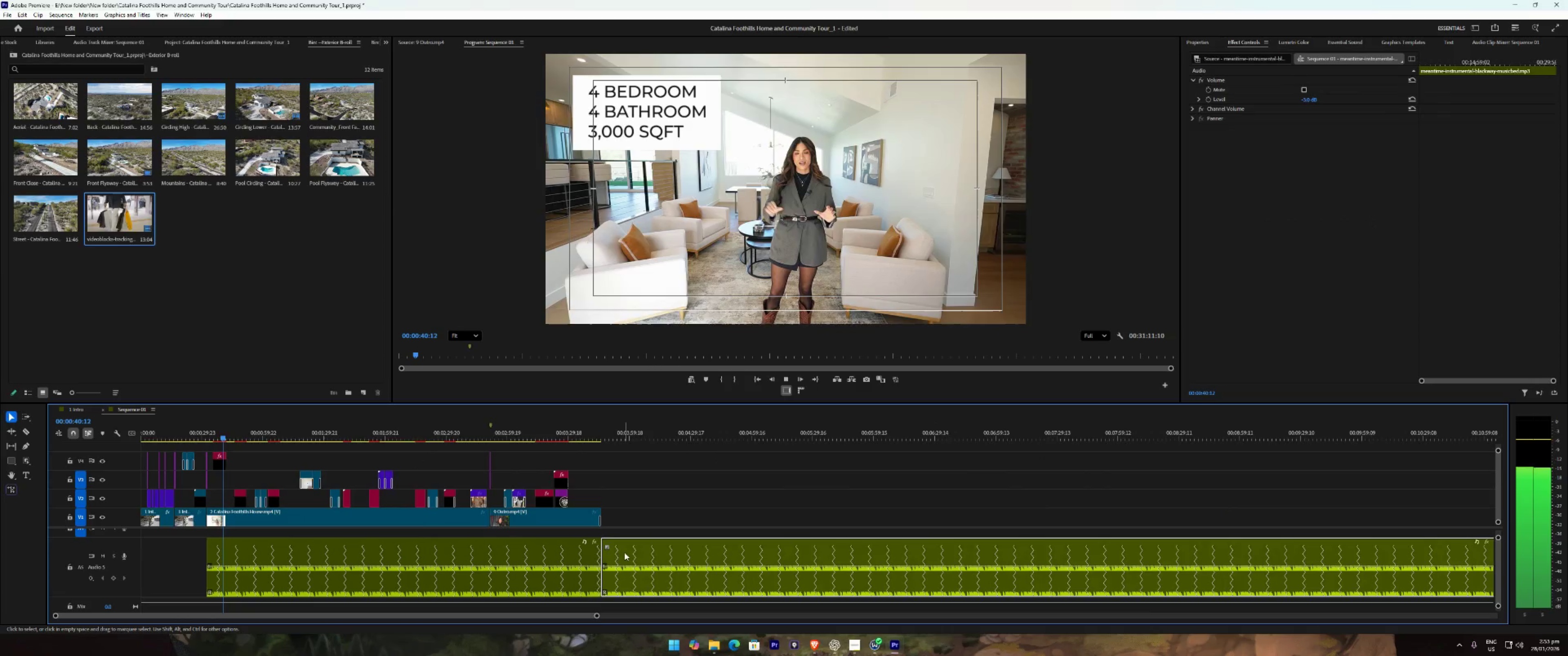 
key(E)
 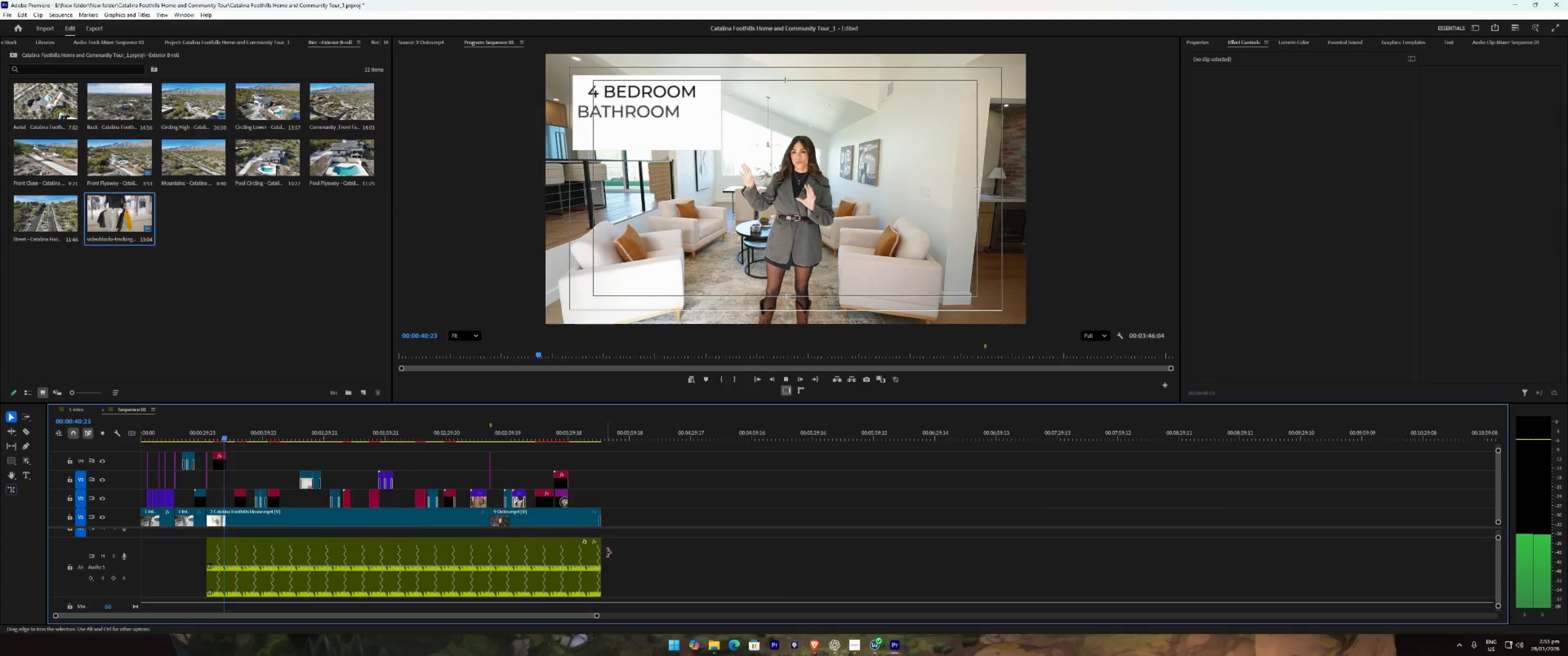 
right_click([606, 552])
 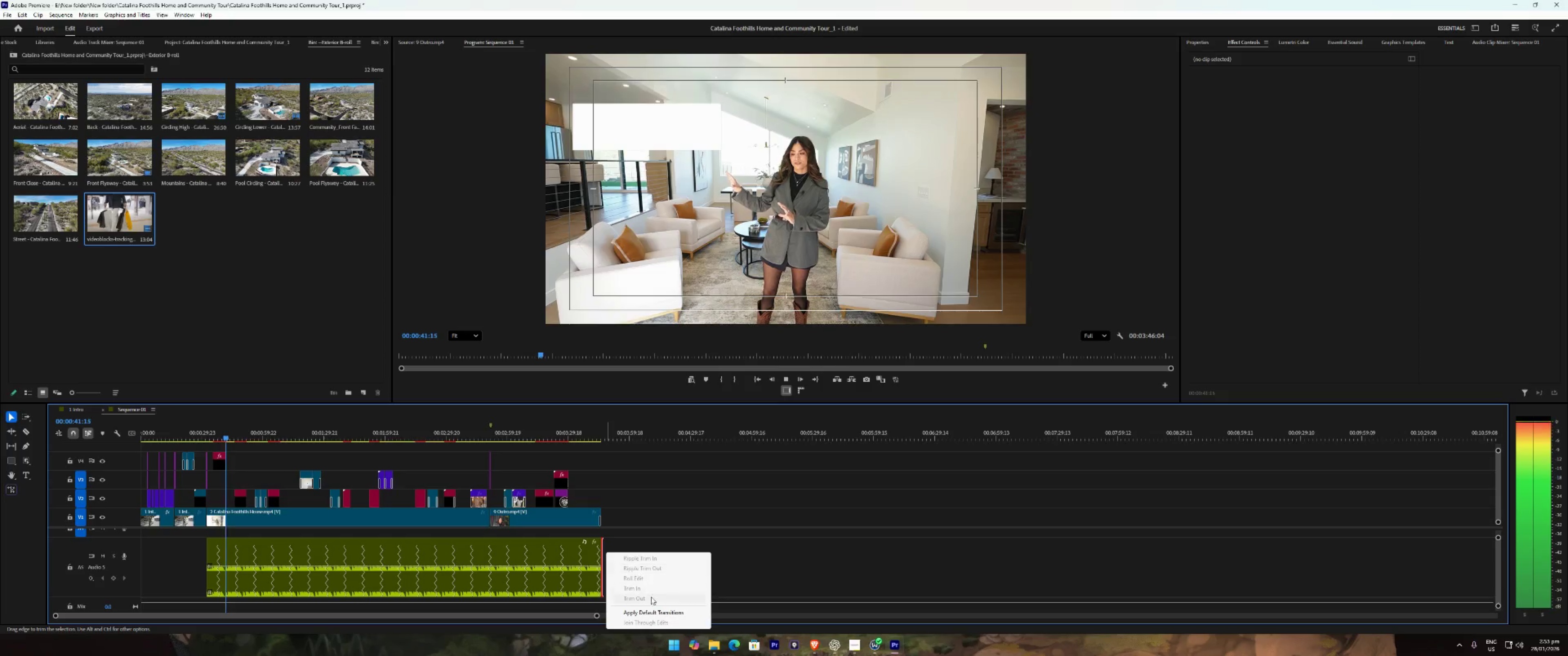 
left_click([653, 609])
 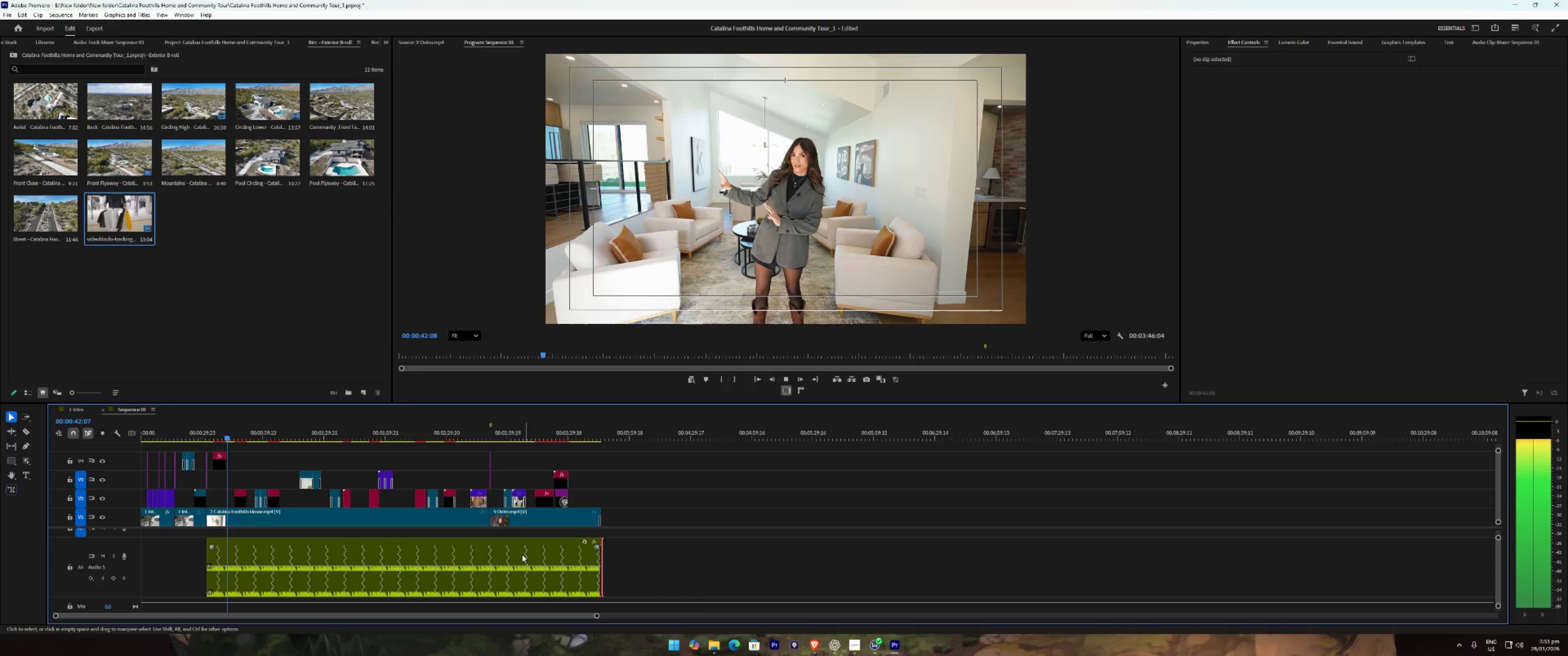 
left_click([517, 548])
 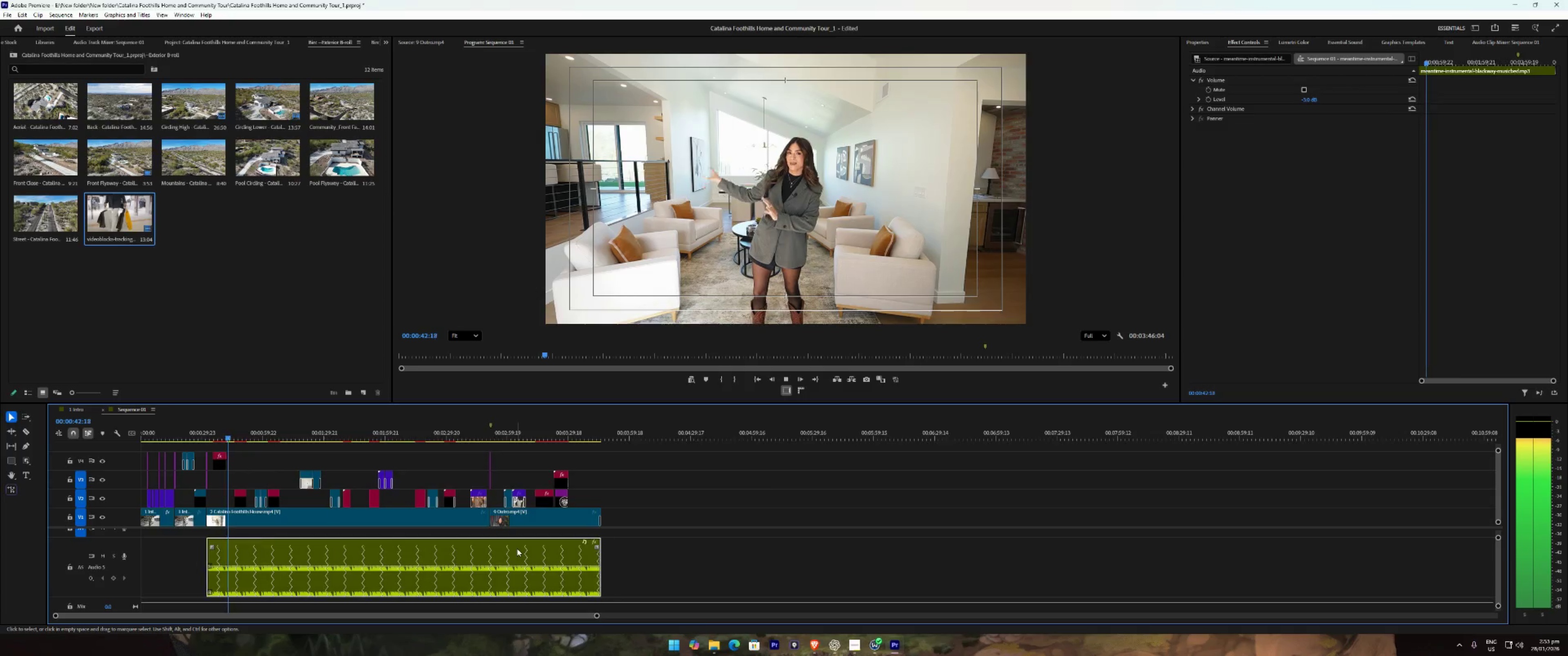 
type(111)
 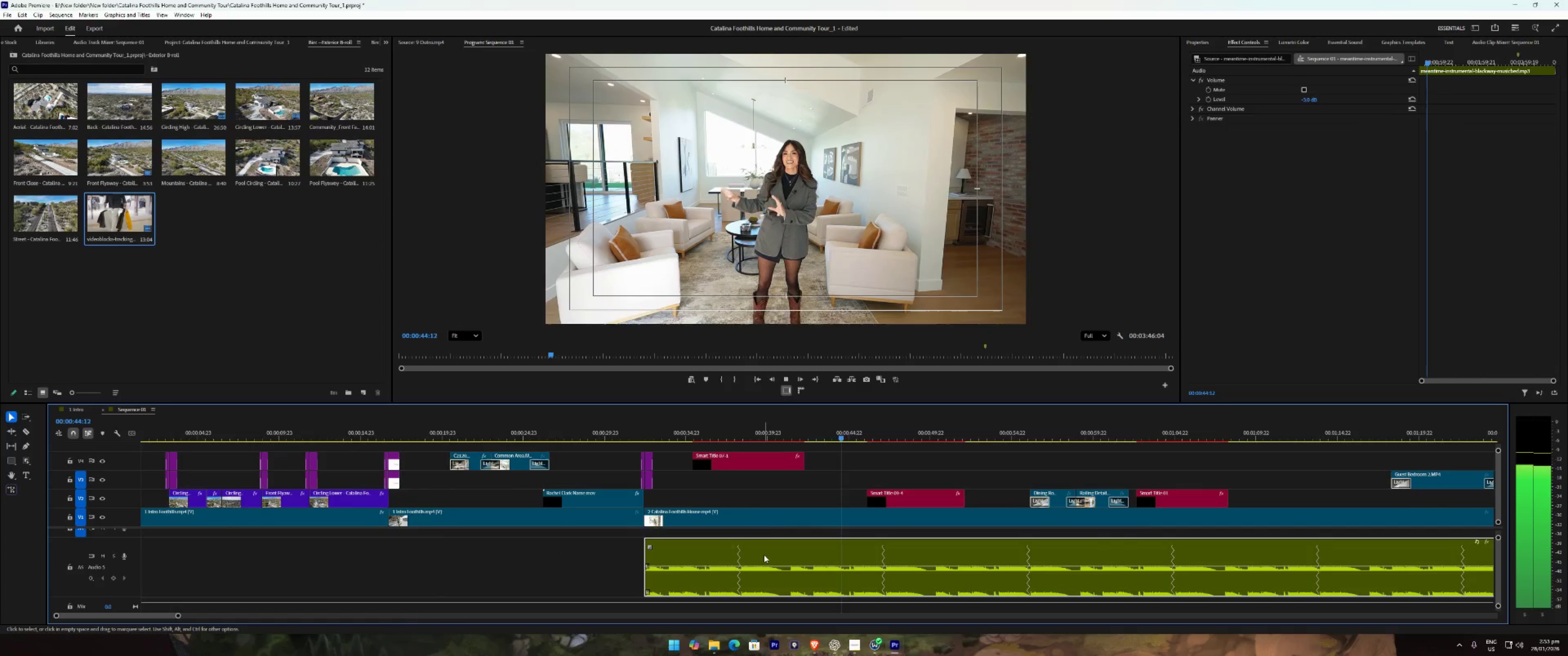 
right_click([764, 555])
 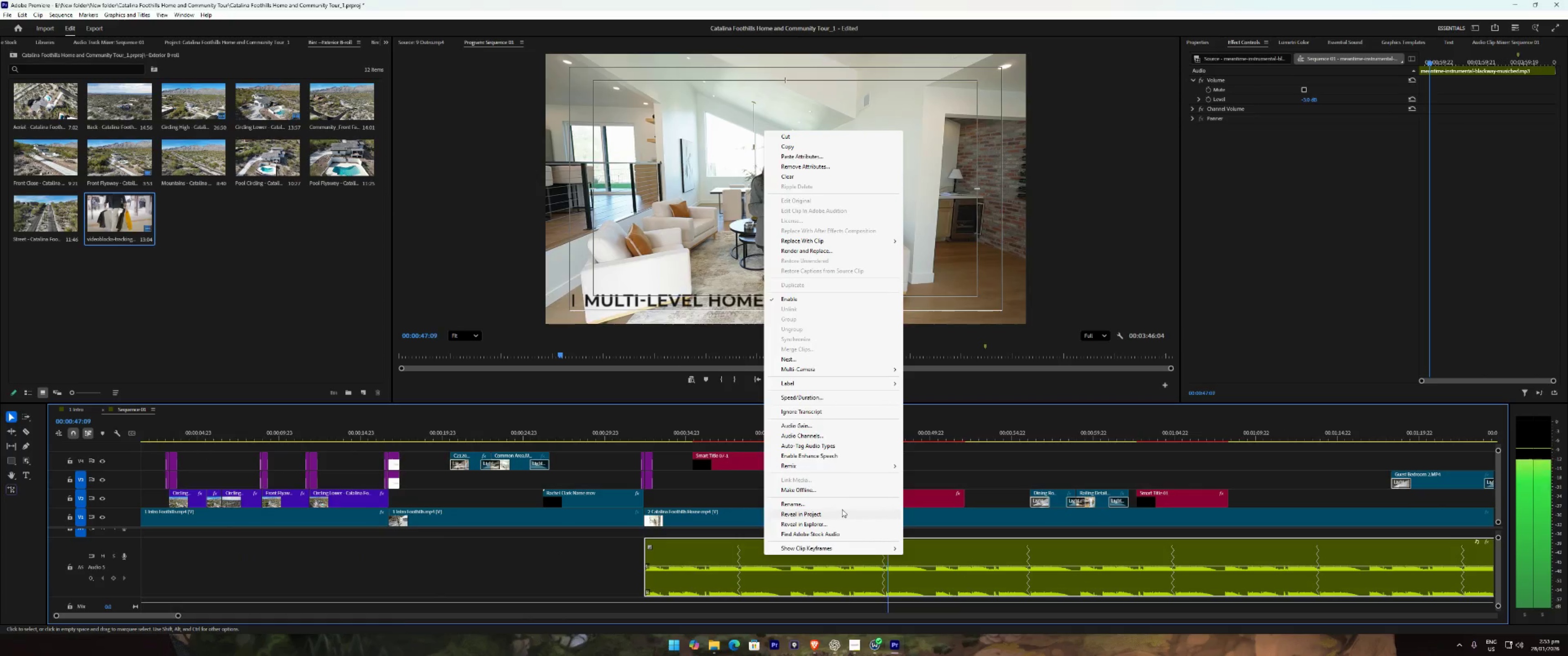 
left_click([847, 471])
 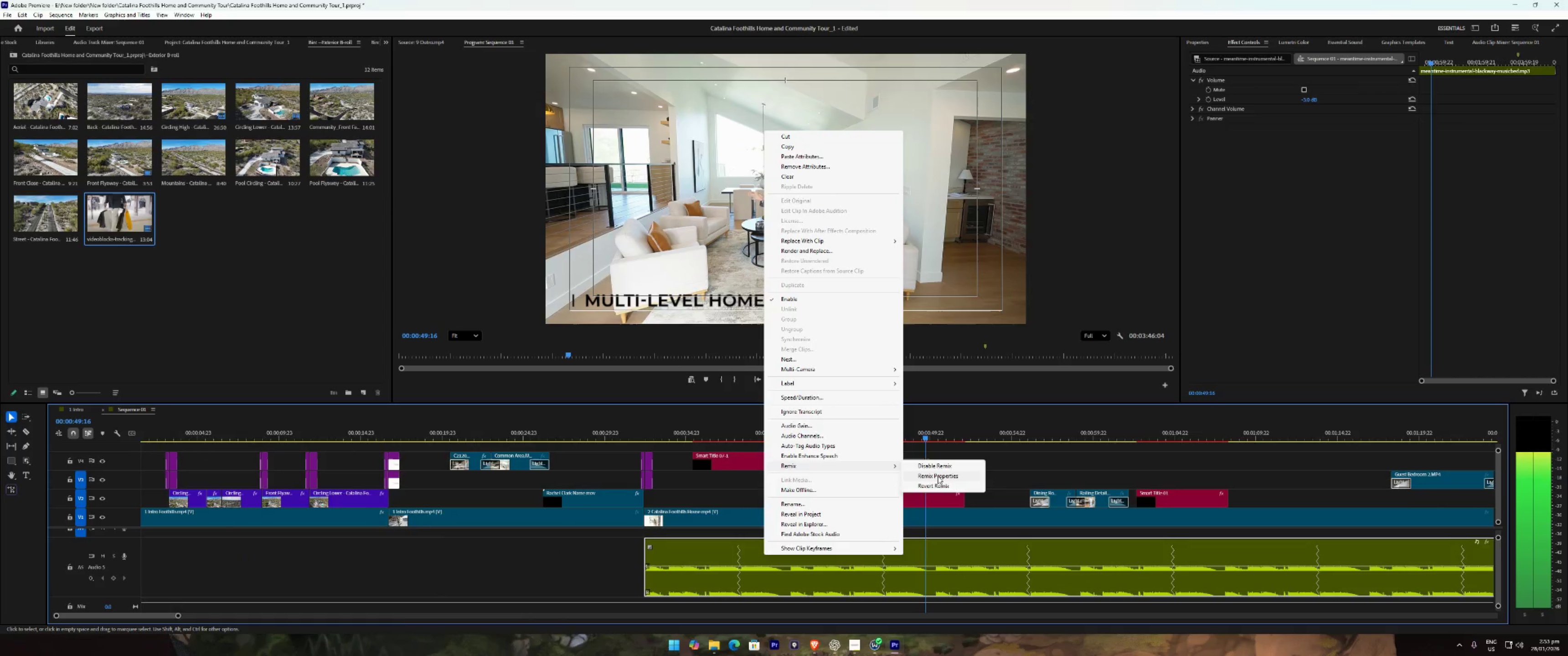 
left_click([938, 476])
 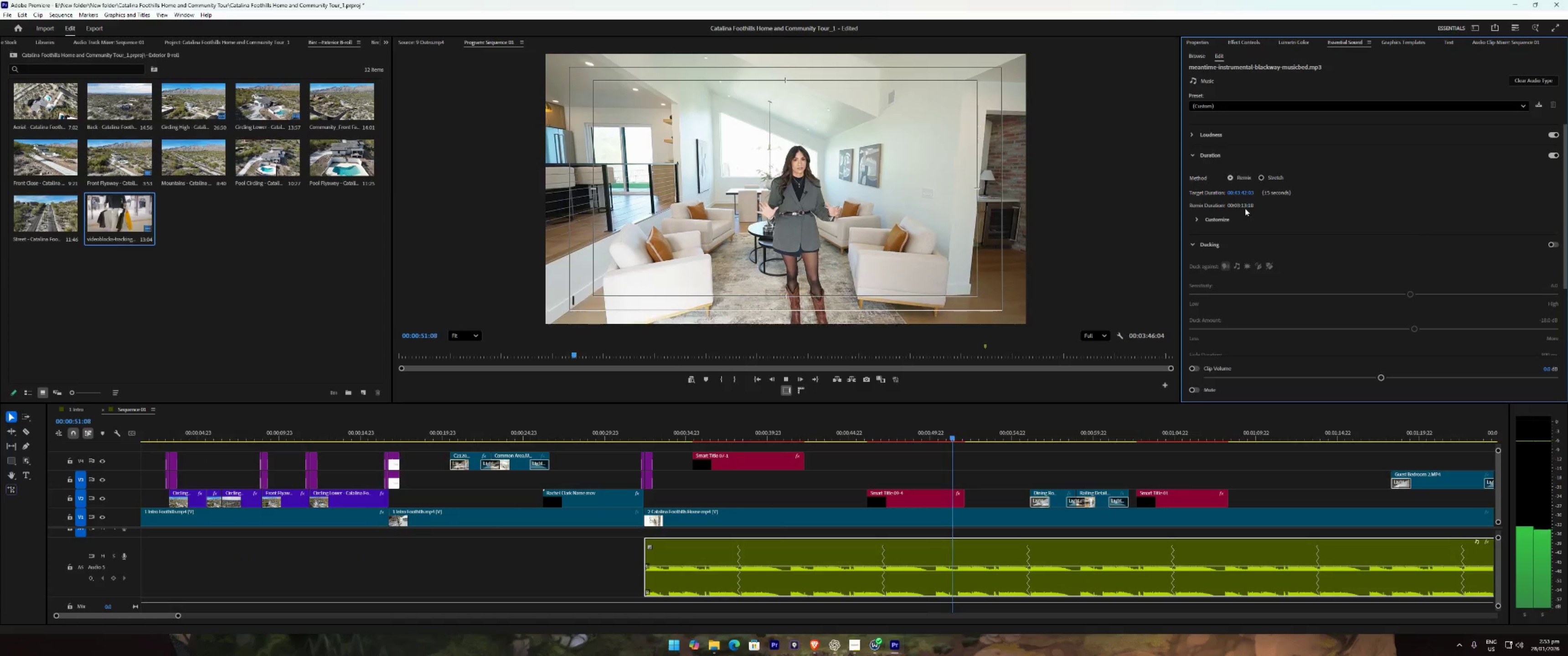 
left_click_drag(start_coordinate=[1239, 186], to_coordinate=[1203, 195])
 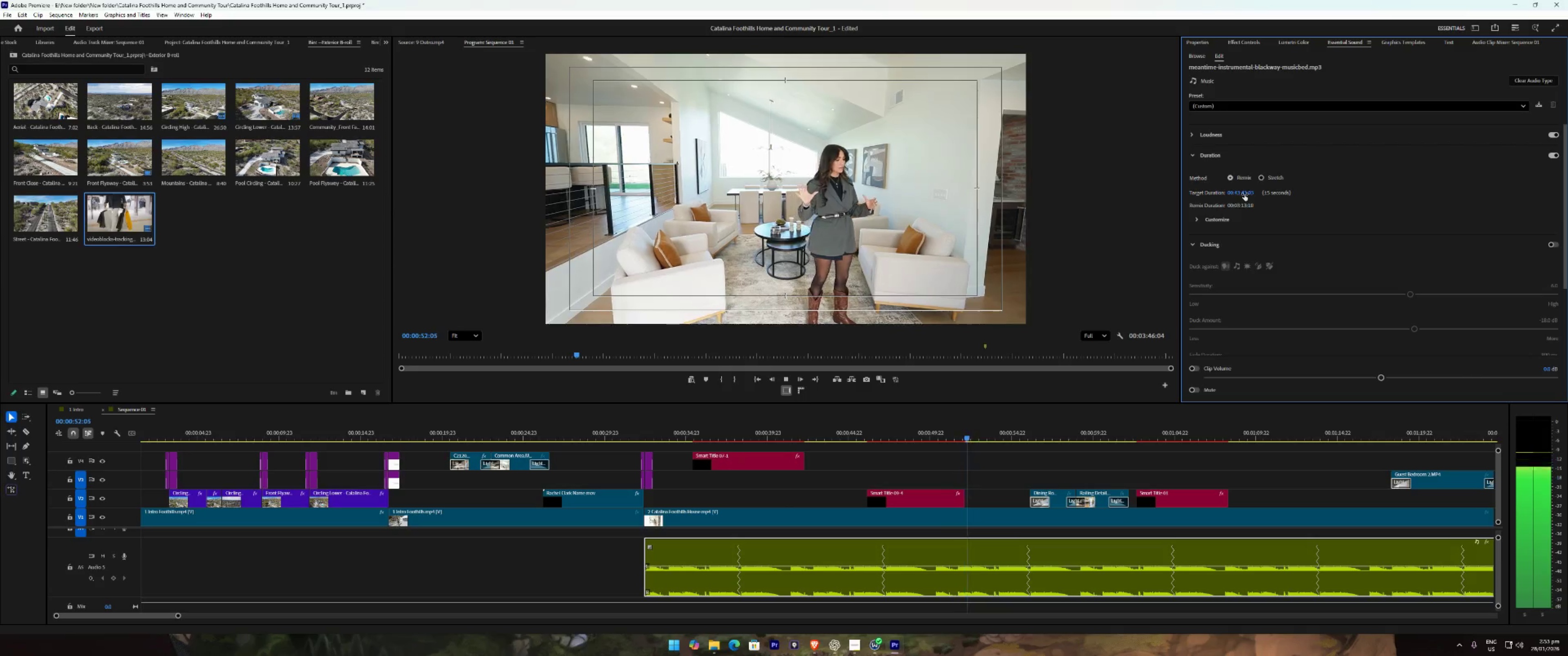 
left_click_drag(start_coordinate=[1244, 194], to_coordinate=[1197, 200])
 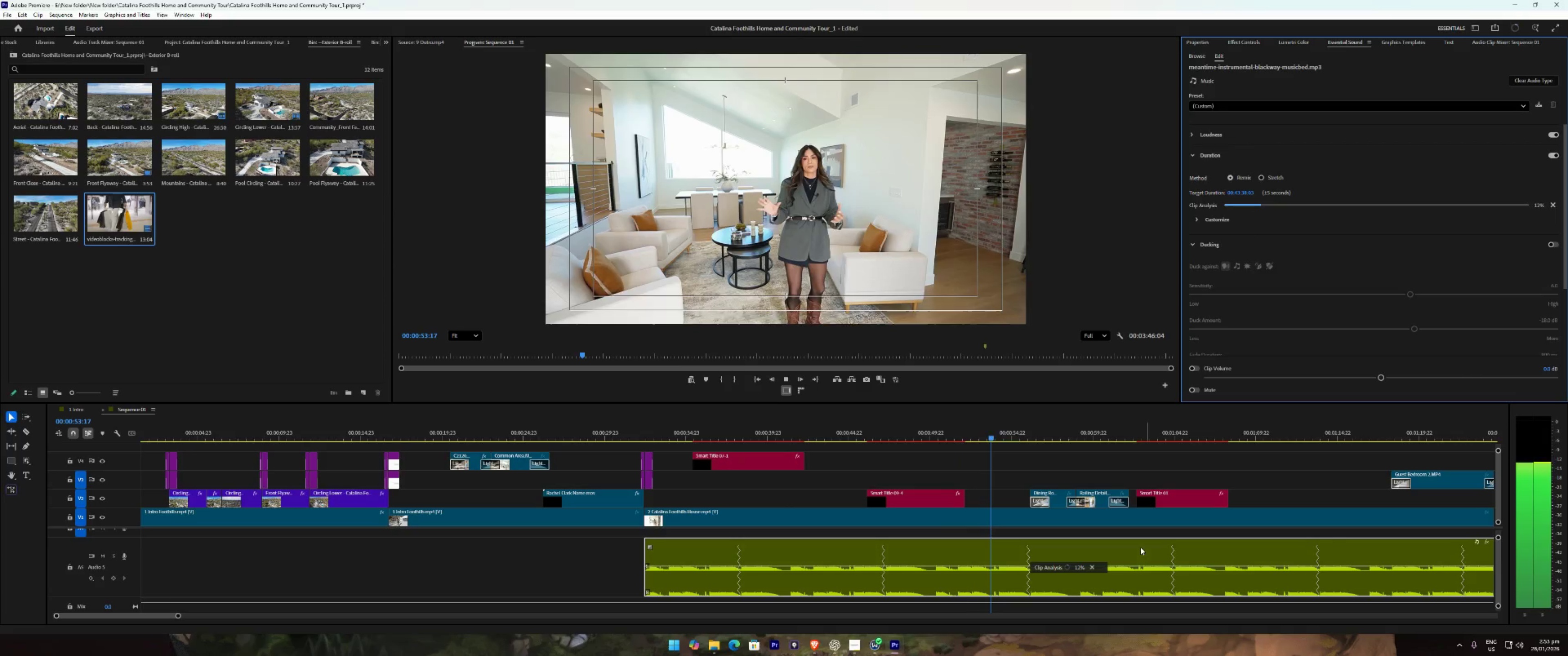 
left_click([1119, 555])
 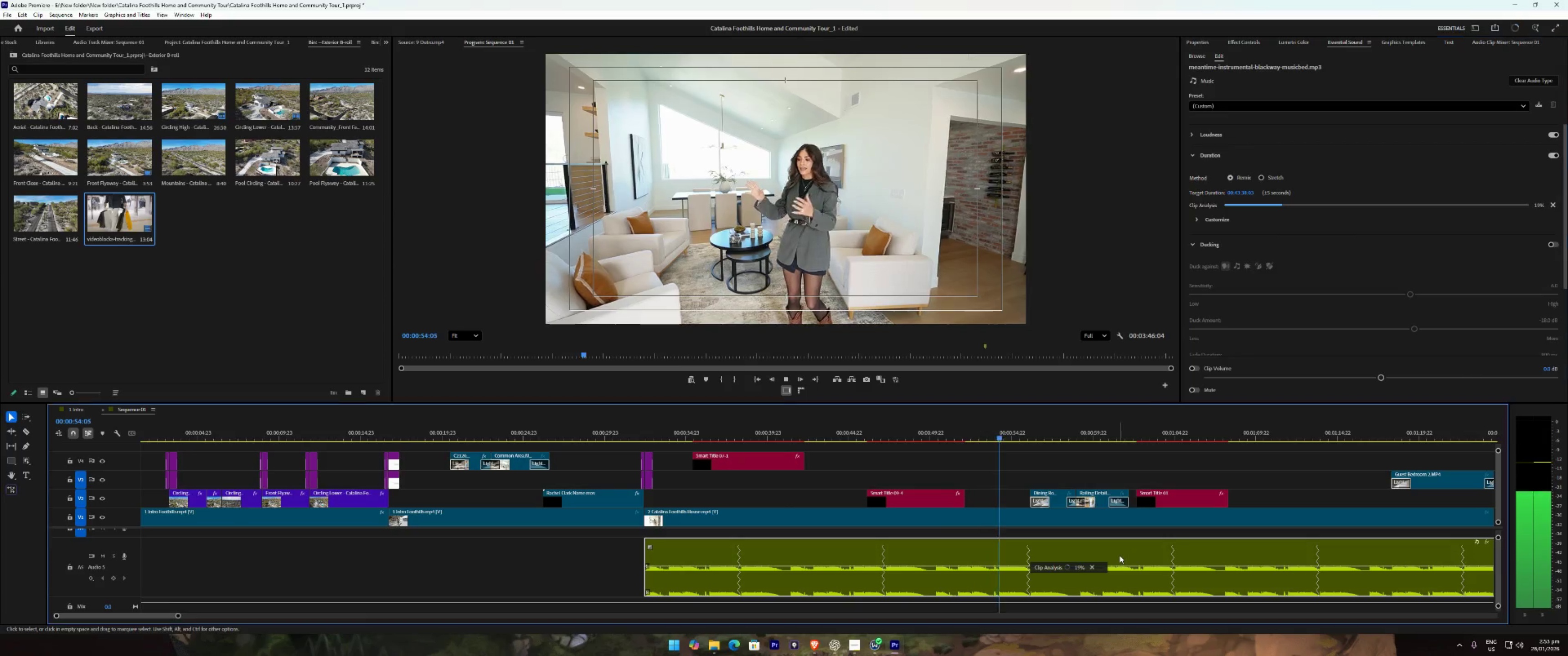 
type(2221)
 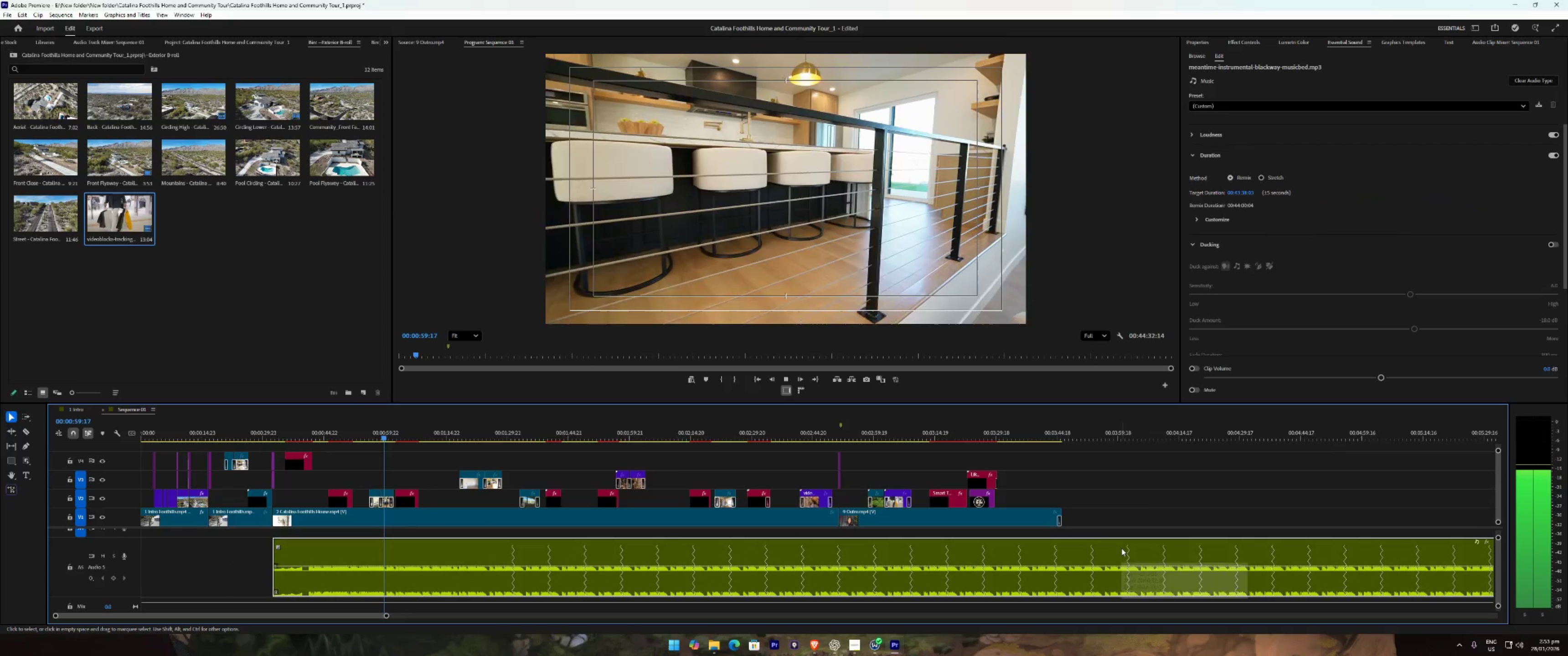 
wait(6.25)
 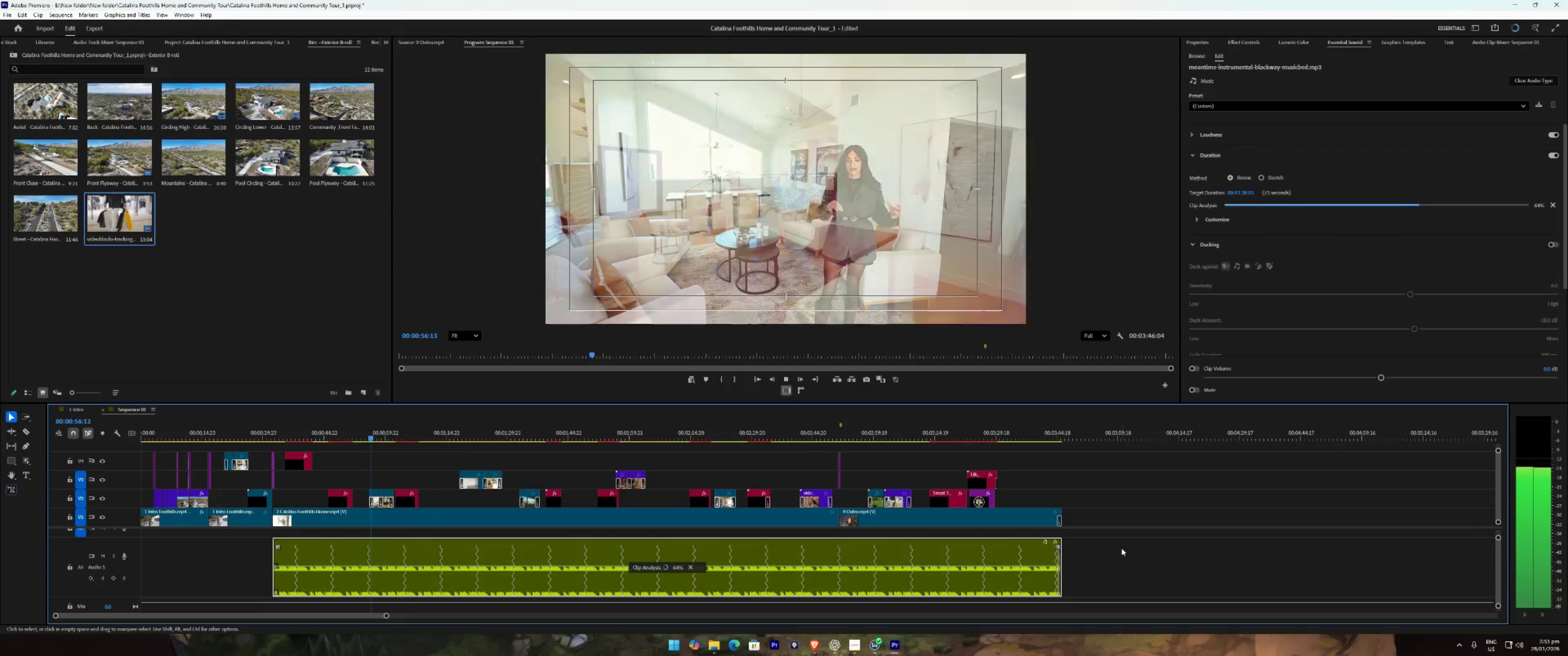 
left_click_drag(start_coordinate=[1235, 190], to_coordinate=[285, 159])
 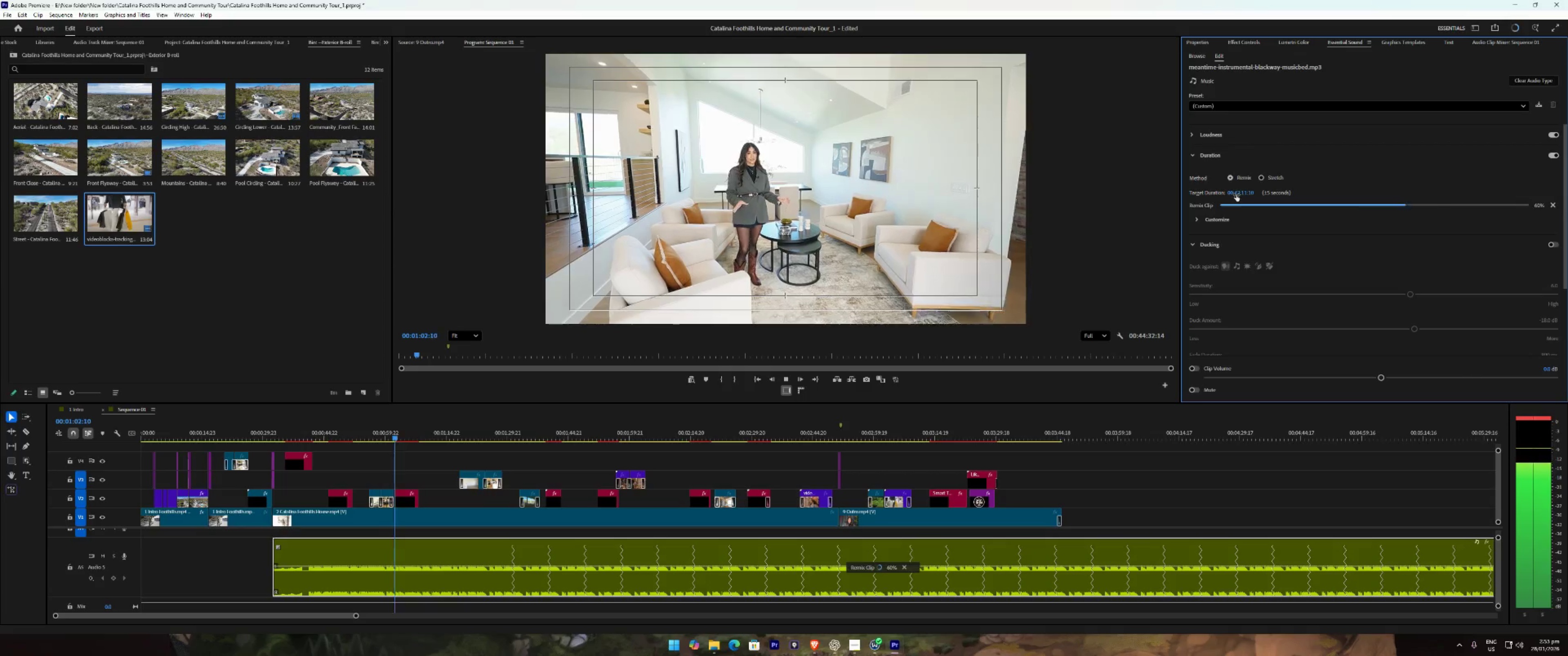 
left_click_drag(start_coordinate=[1237, 194], to_coordinate=[603, 188])
 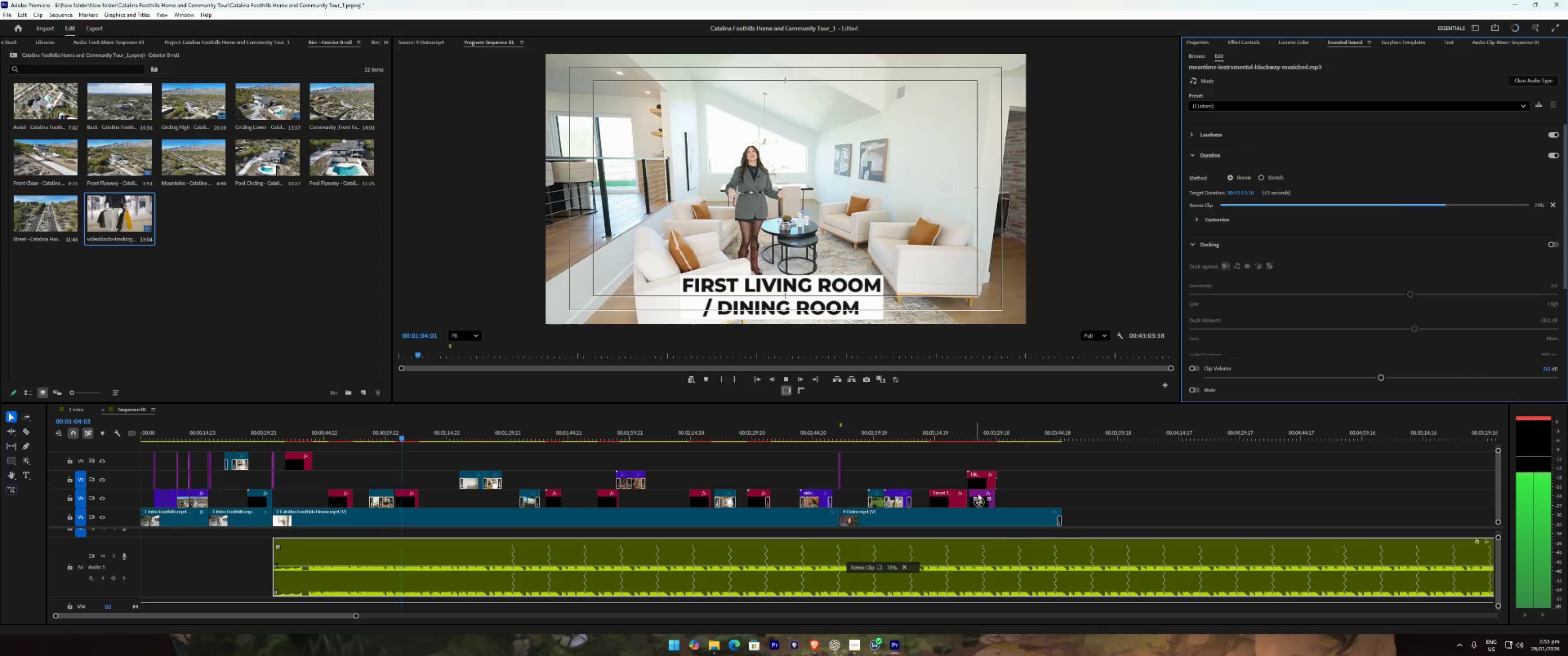 
left_click([1124, 523])
 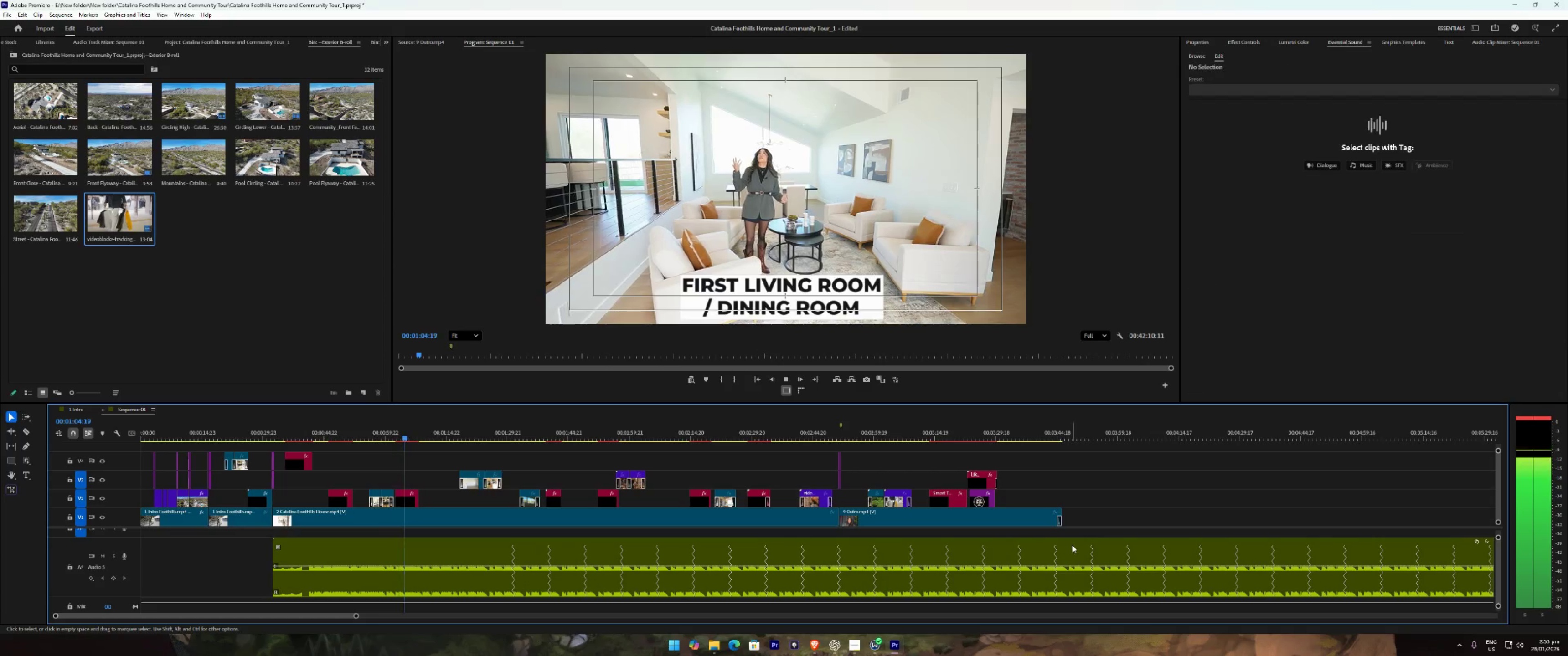 
key(Q)
 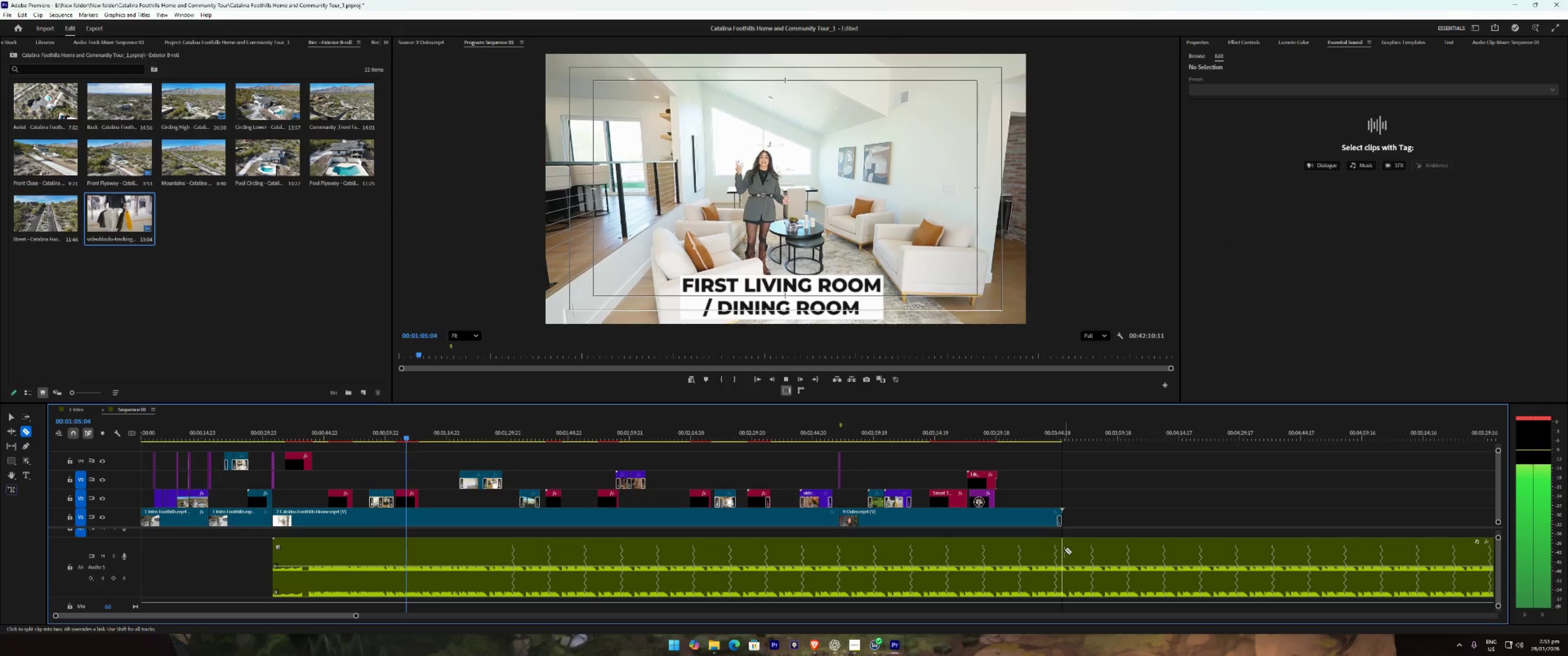 
left_click([1064, 550])
 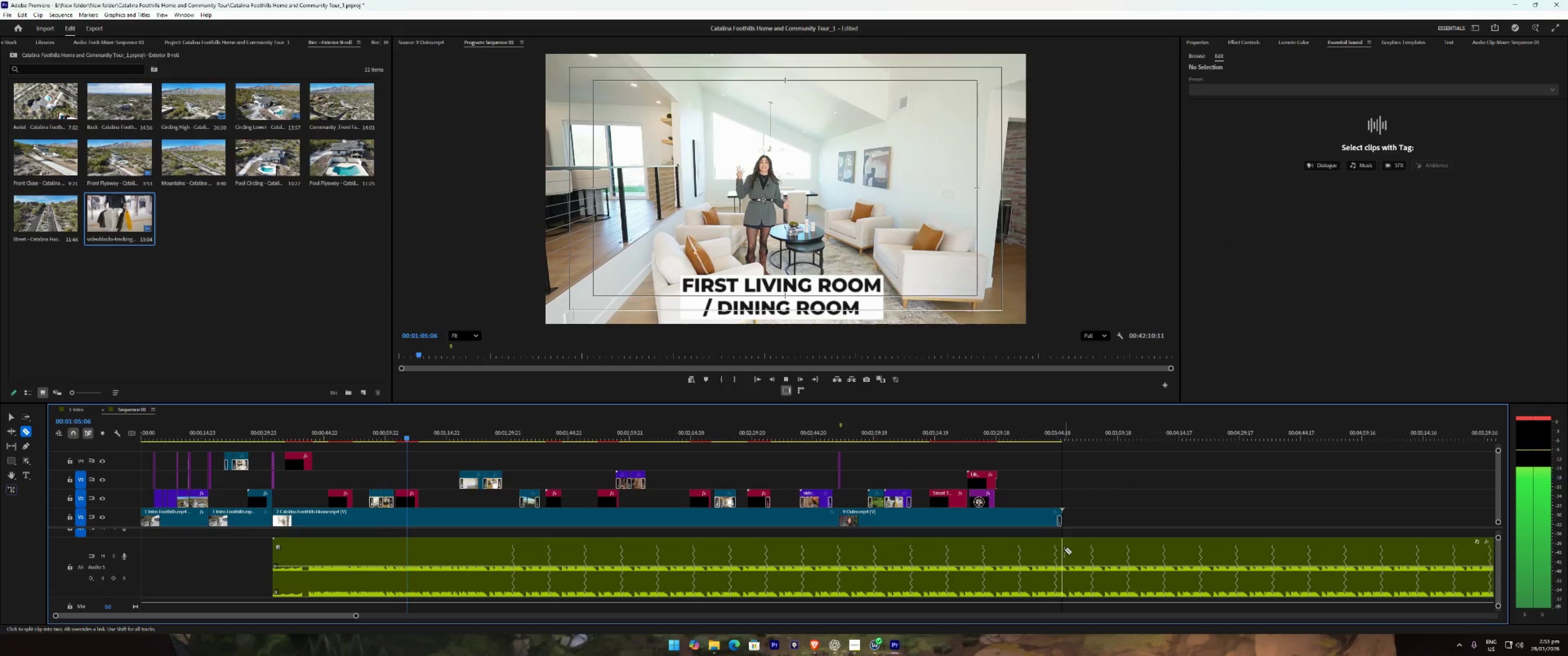 
key(W)
 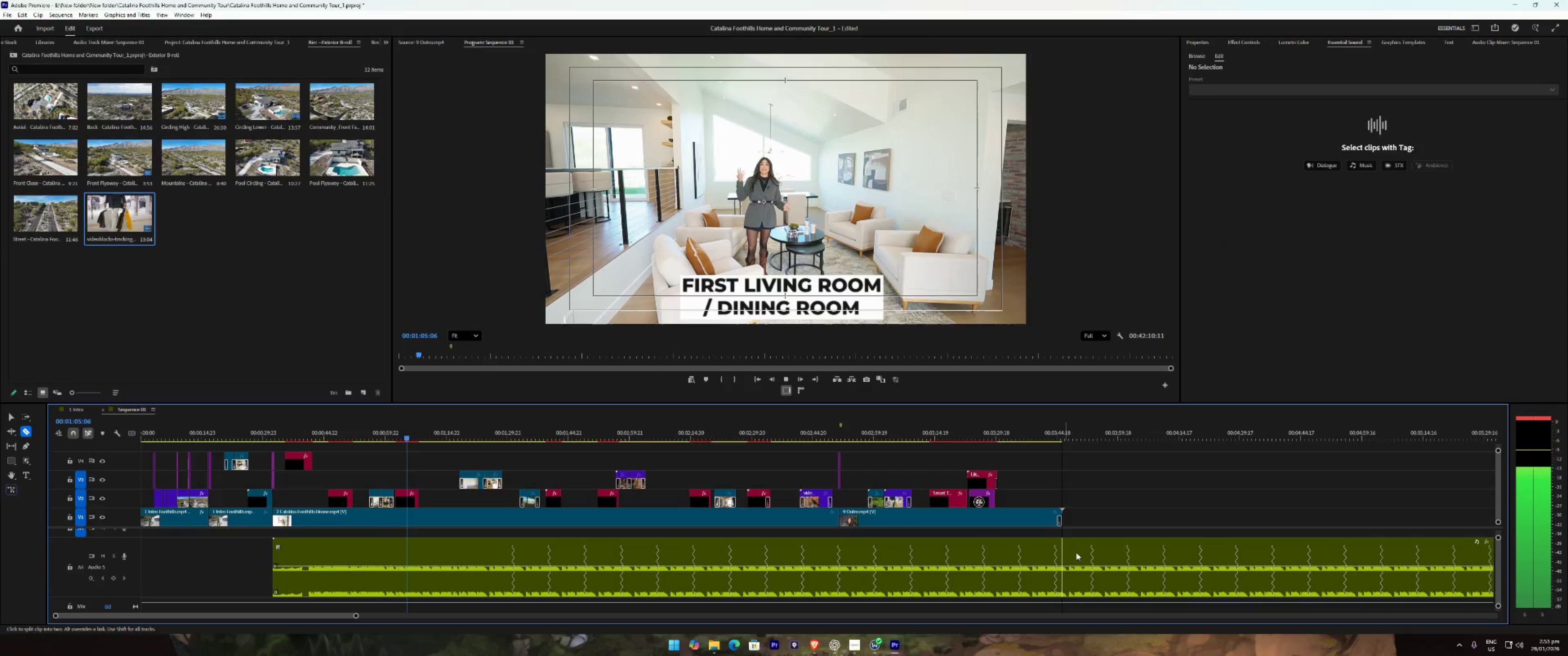 
double_click([1076, 553])
 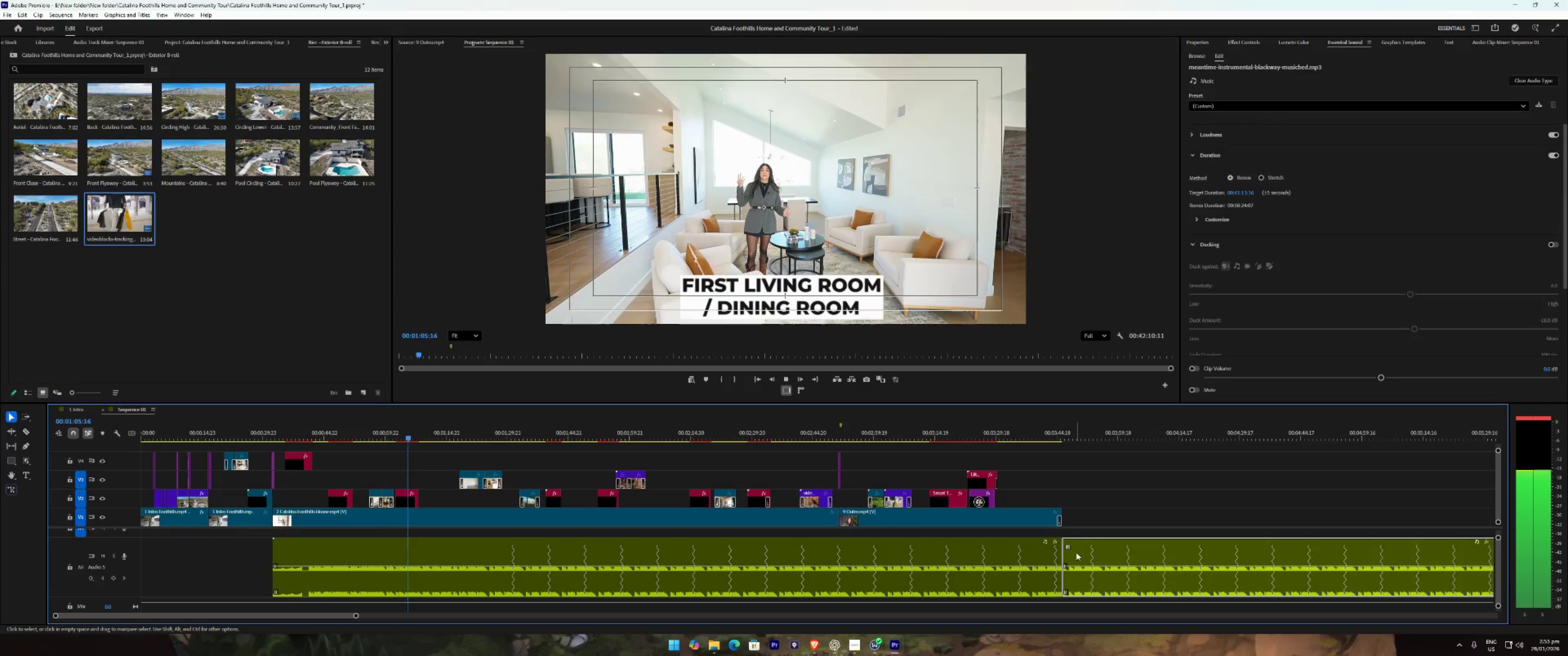 
key(E)
 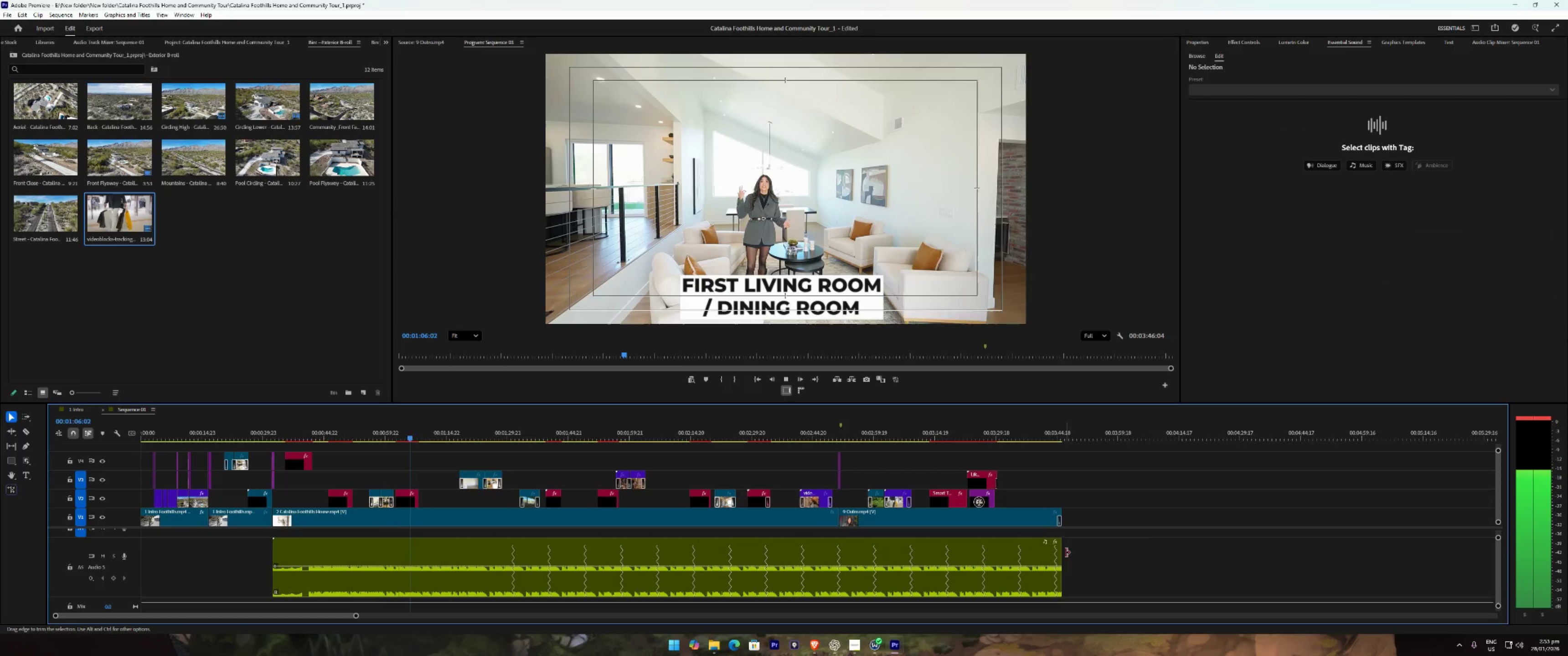 
right_click([1064, 551])
 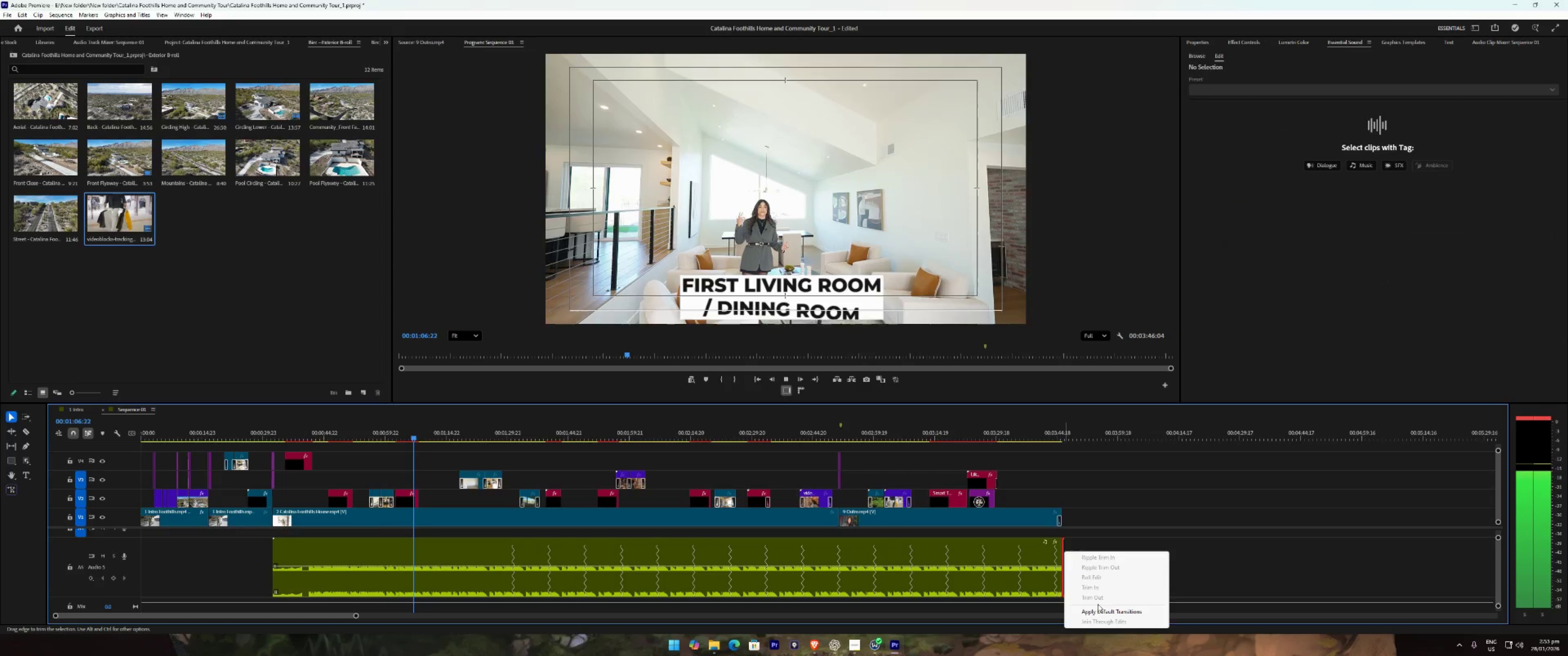 
left_click([1098, 612])
 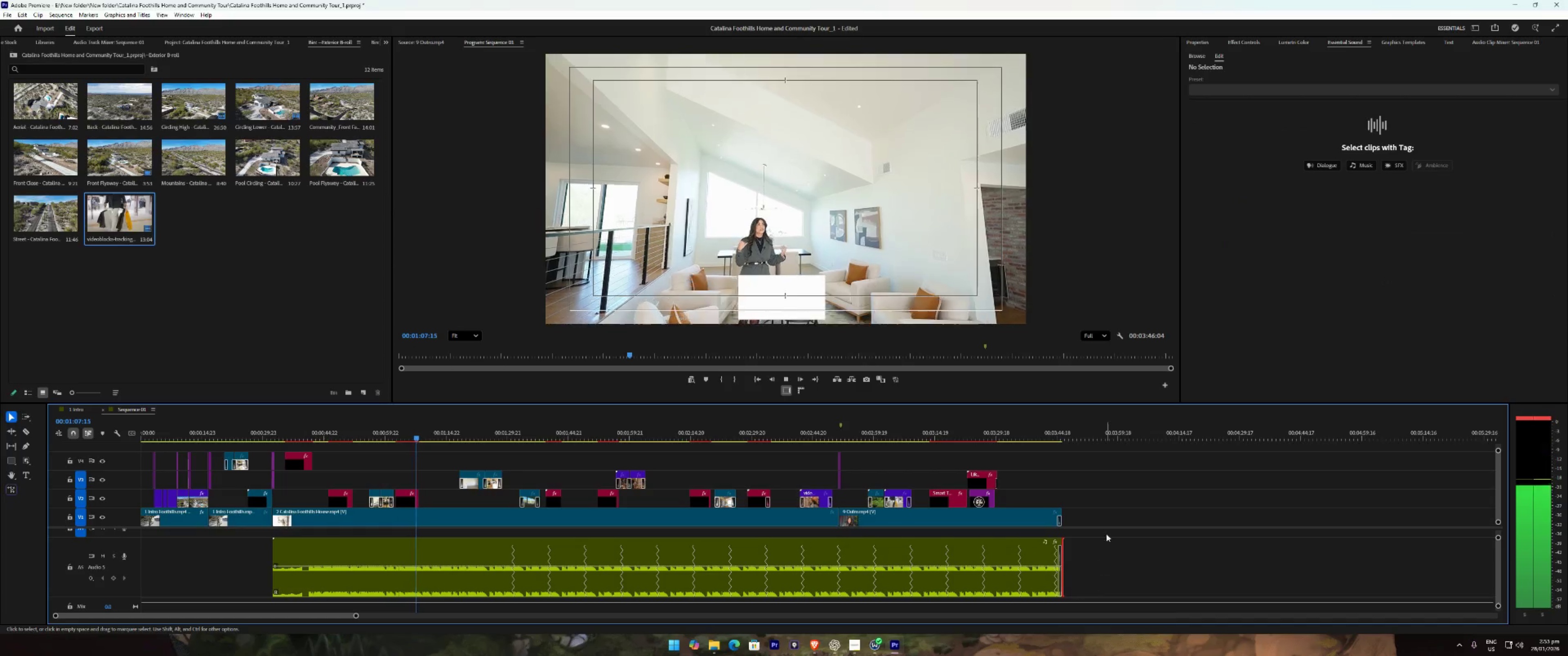 
left_click([1106, 534])
 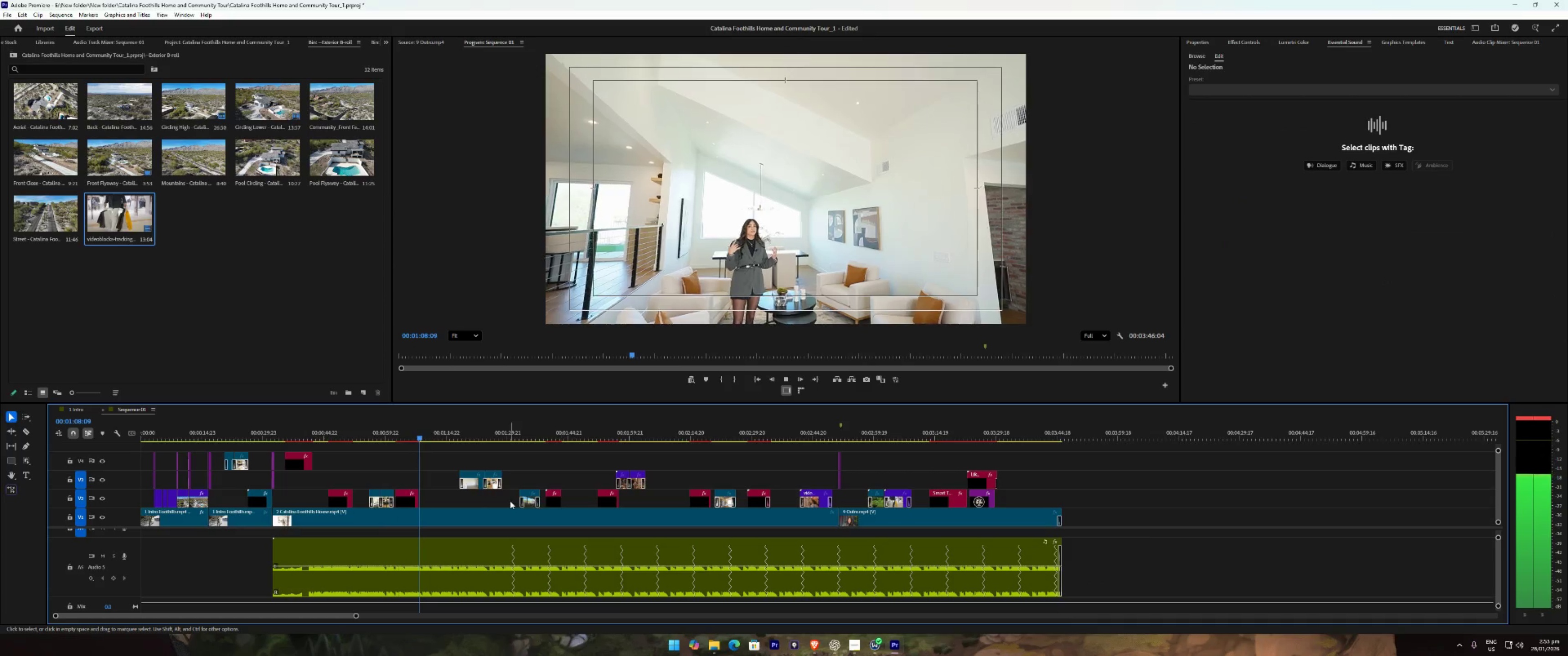 
key(Space)
 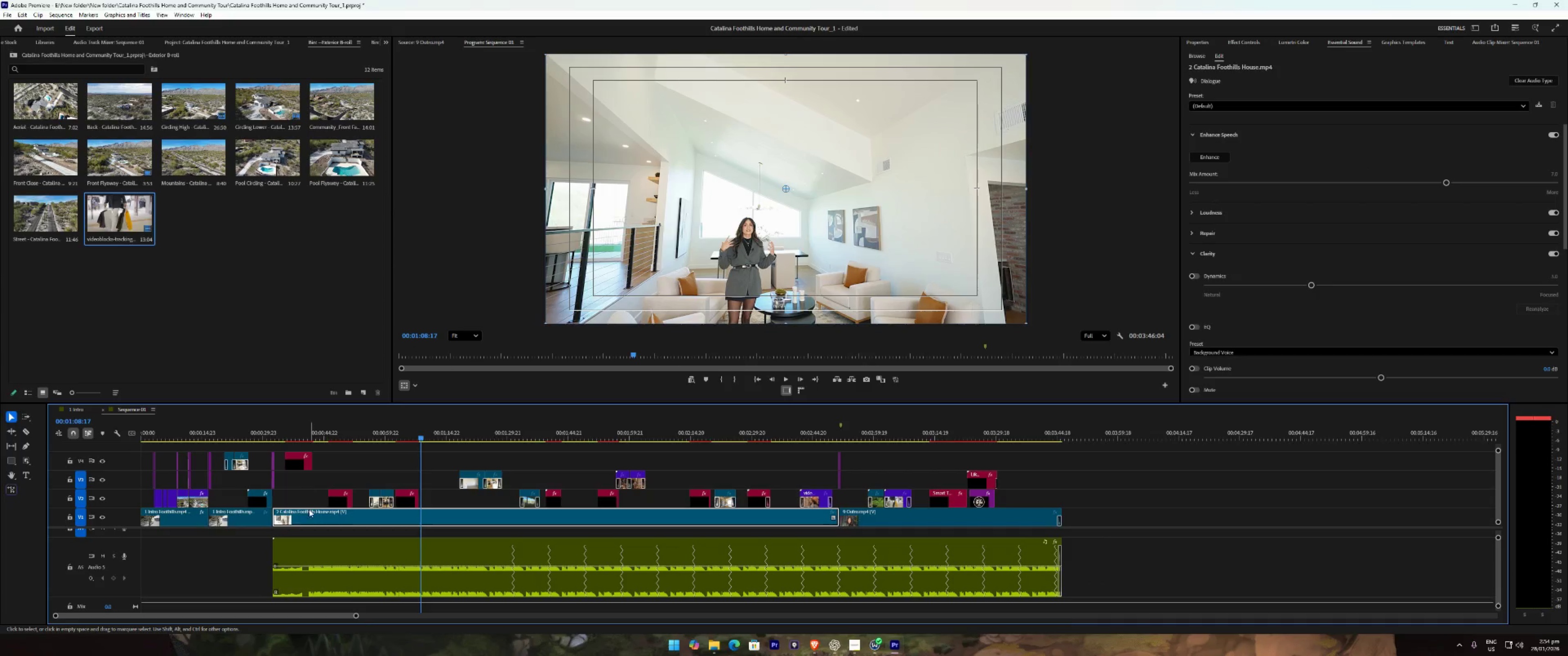 
right_click([273, 559])
 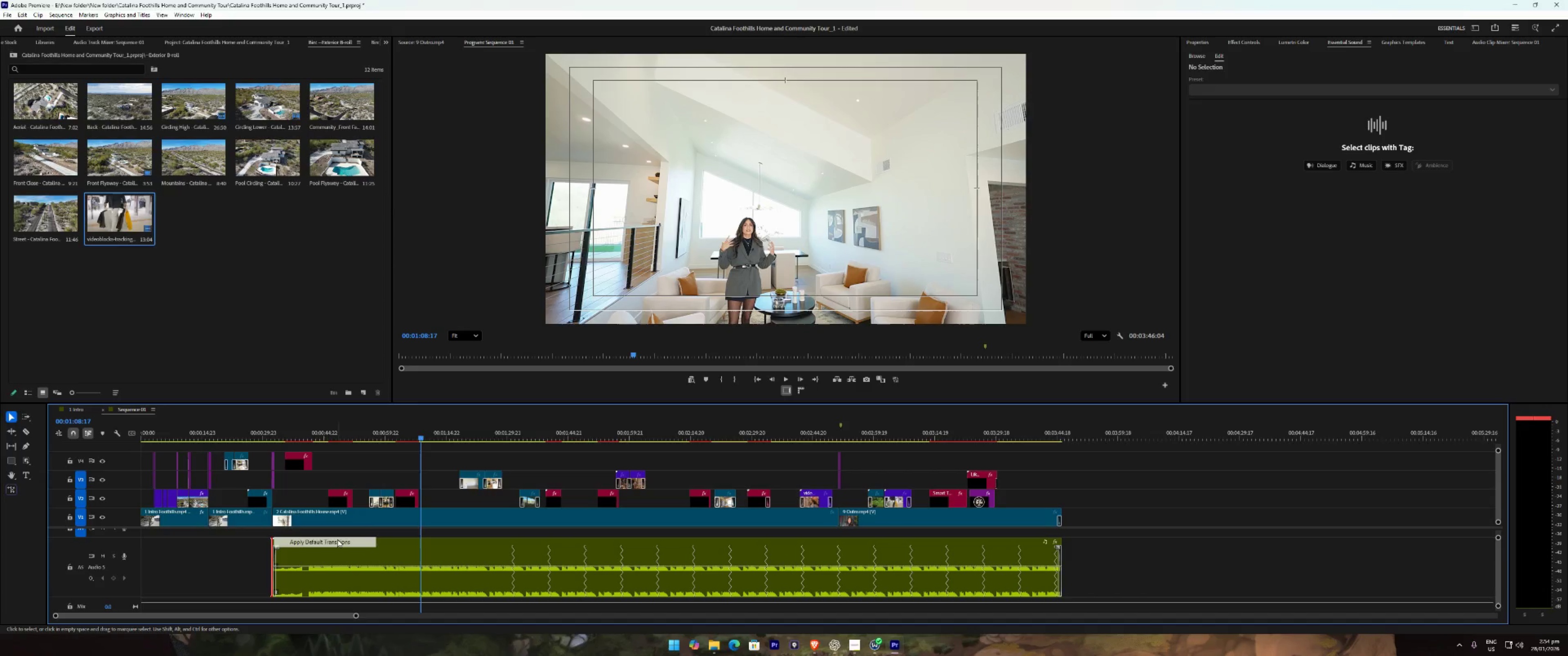 
double_click([348, 548])
 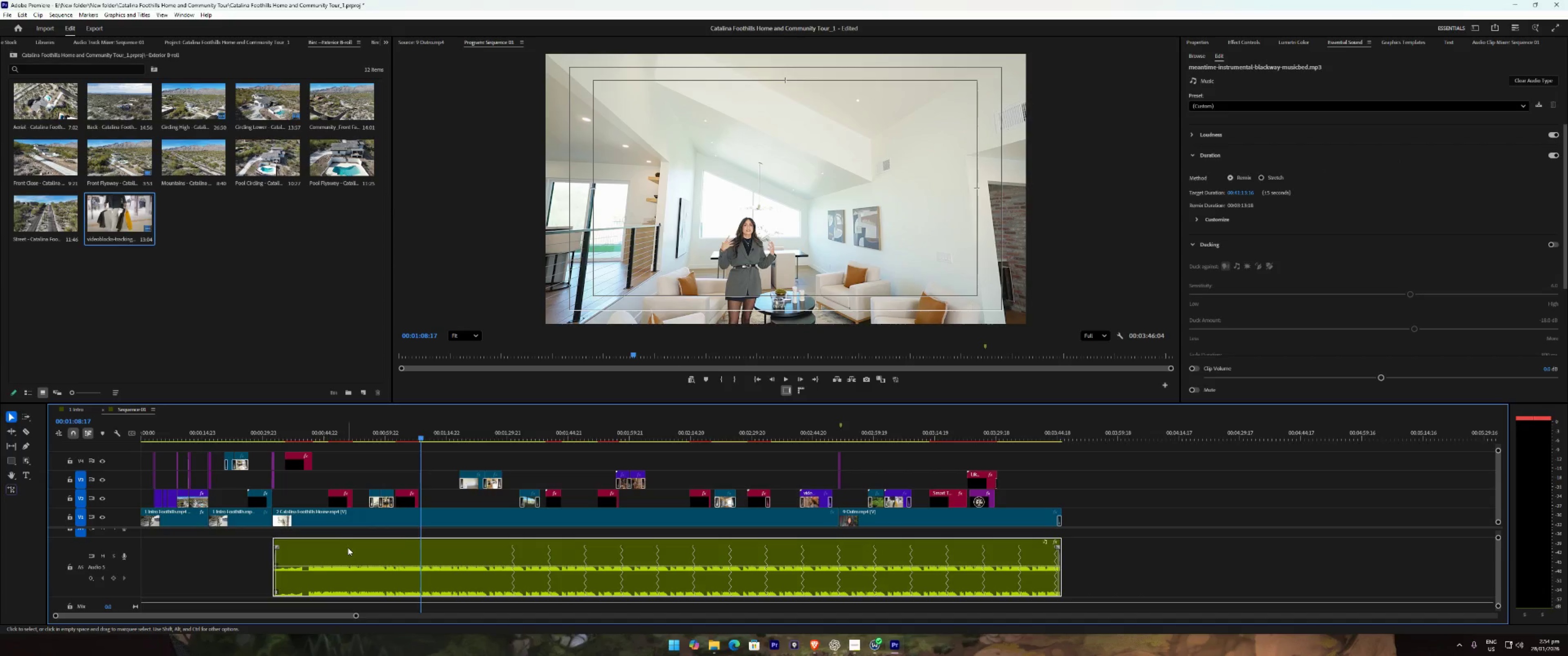 
key(1)
 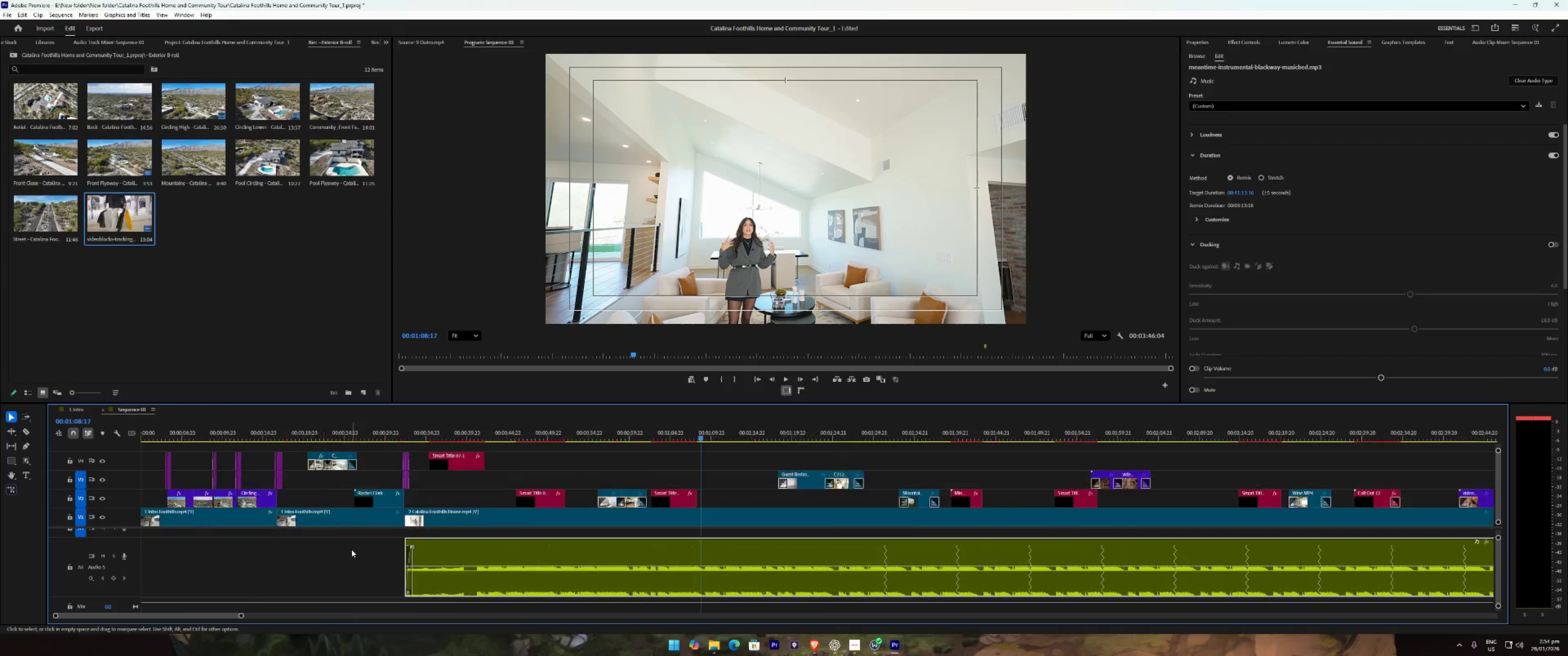 
key(1)
 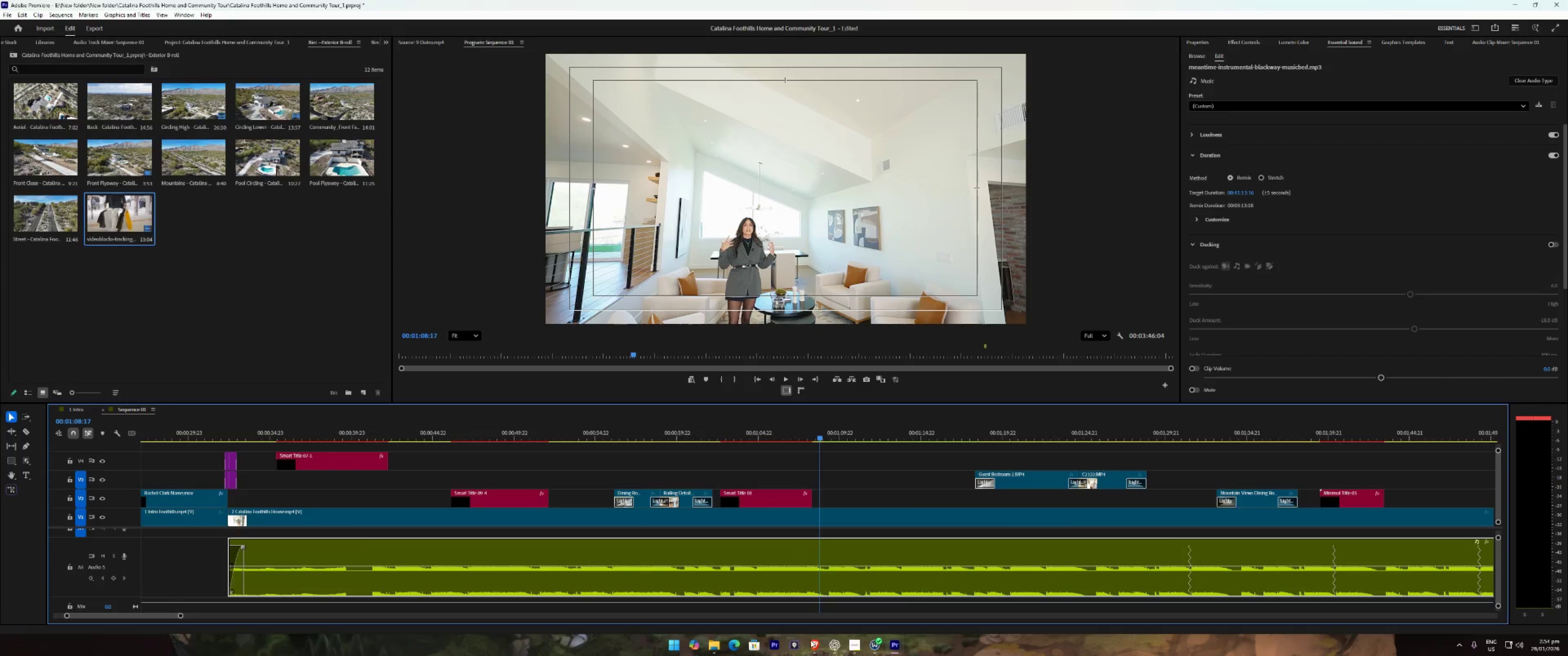 
left_click([815, 642])
 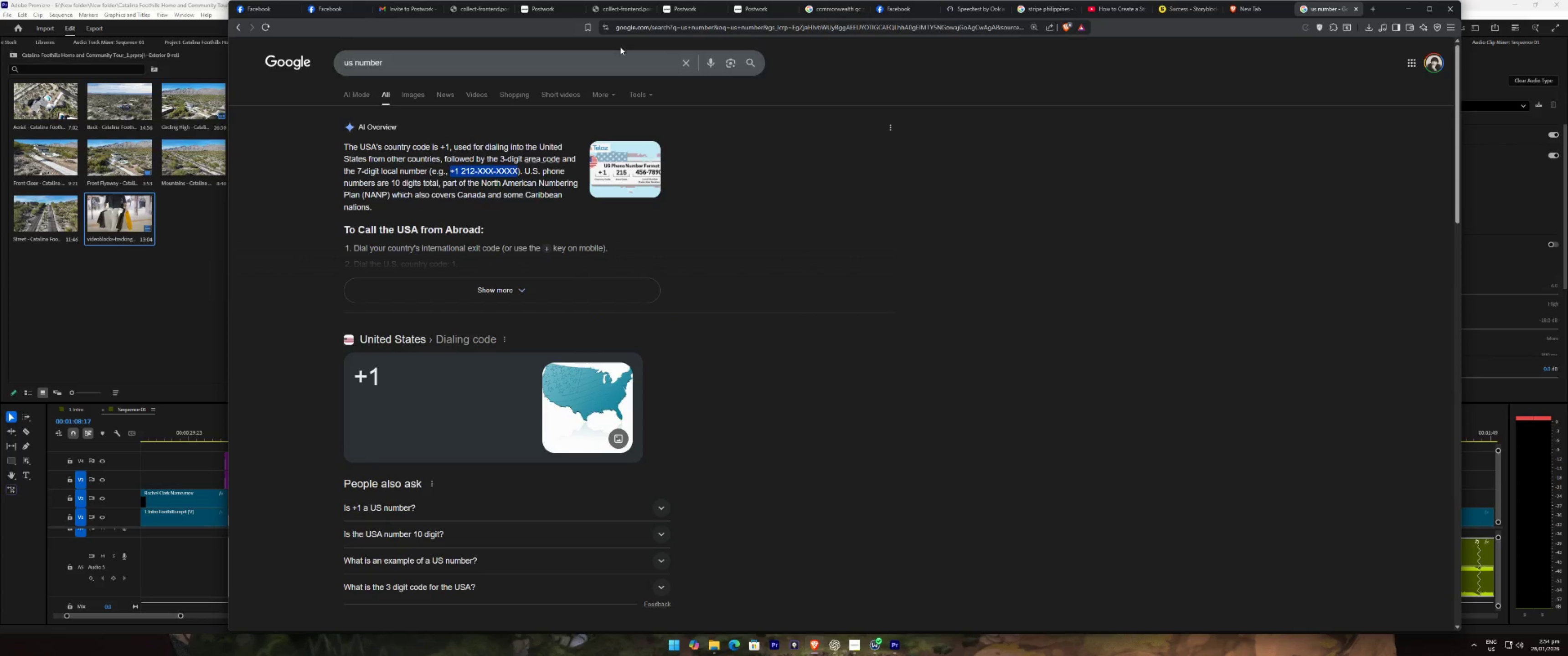 
left_click([650, 31])
 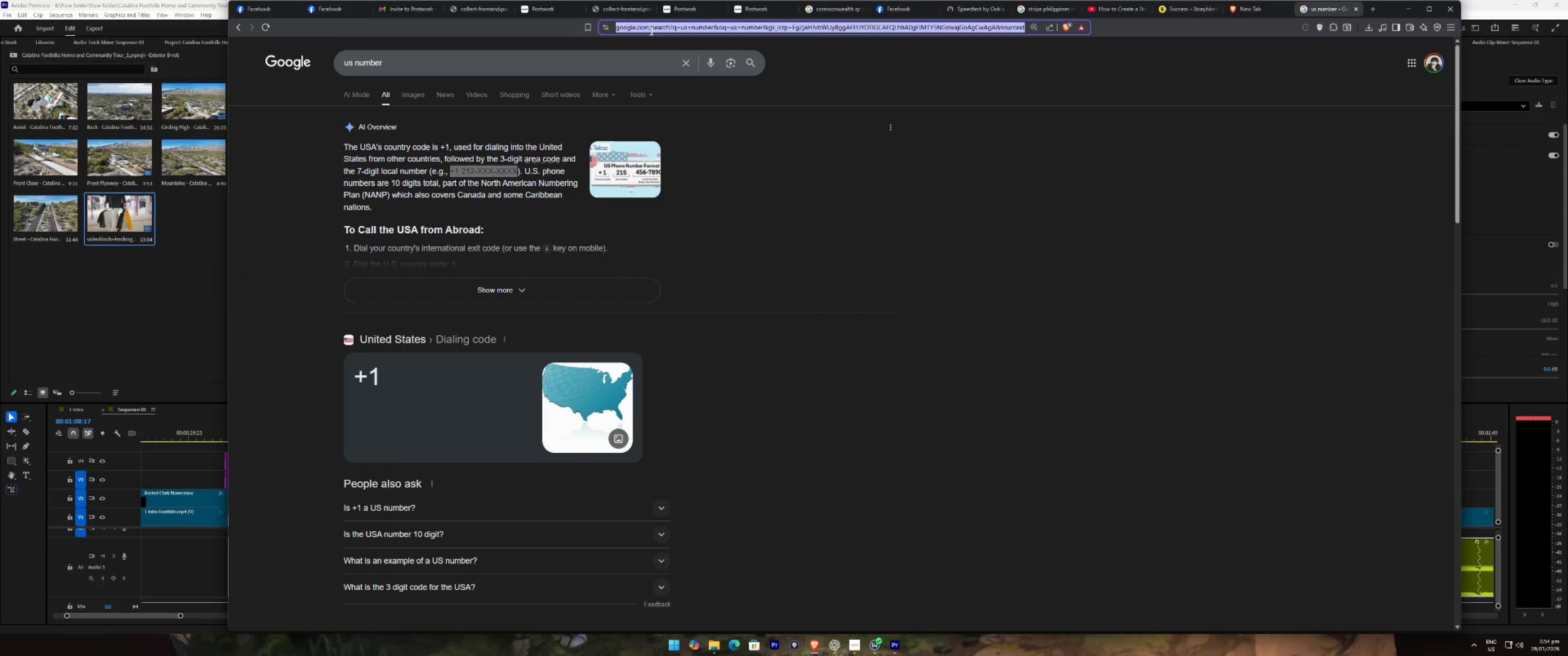 
type(music)
 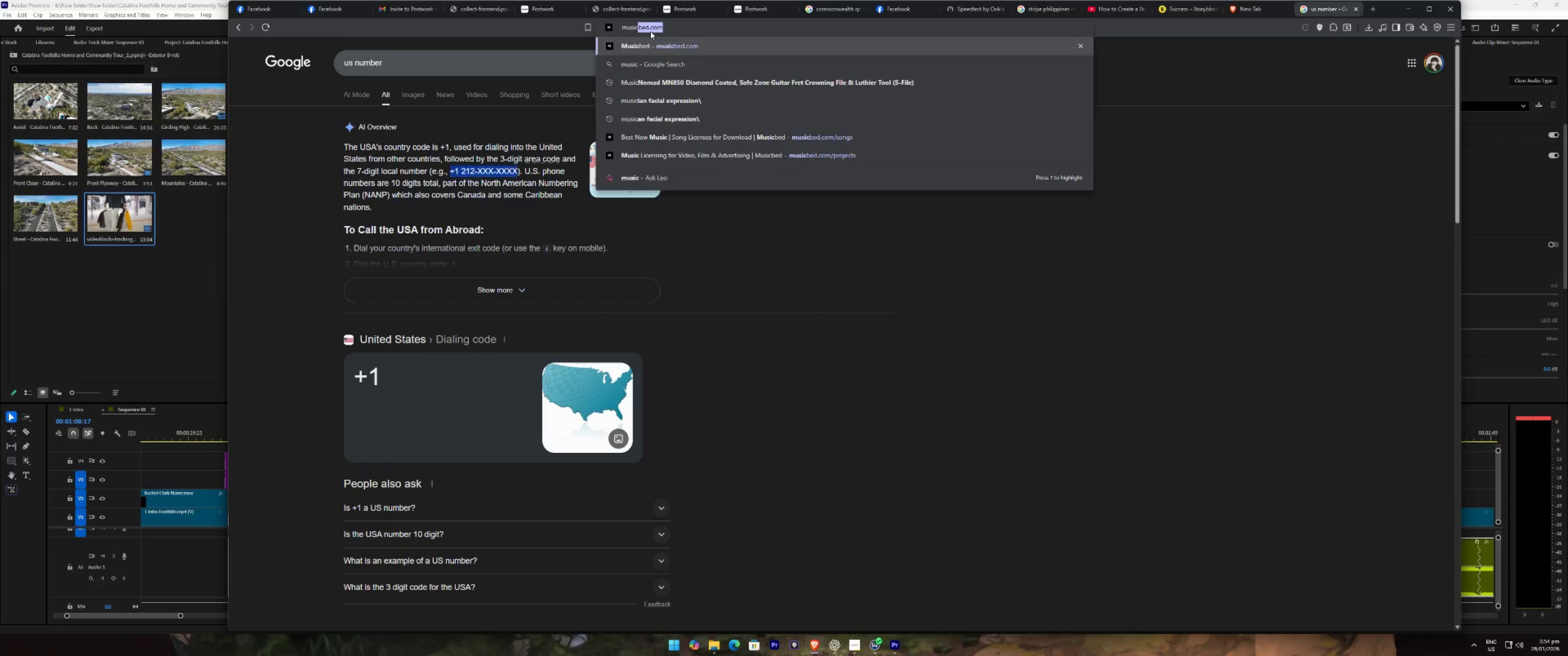 
key(Enter)
 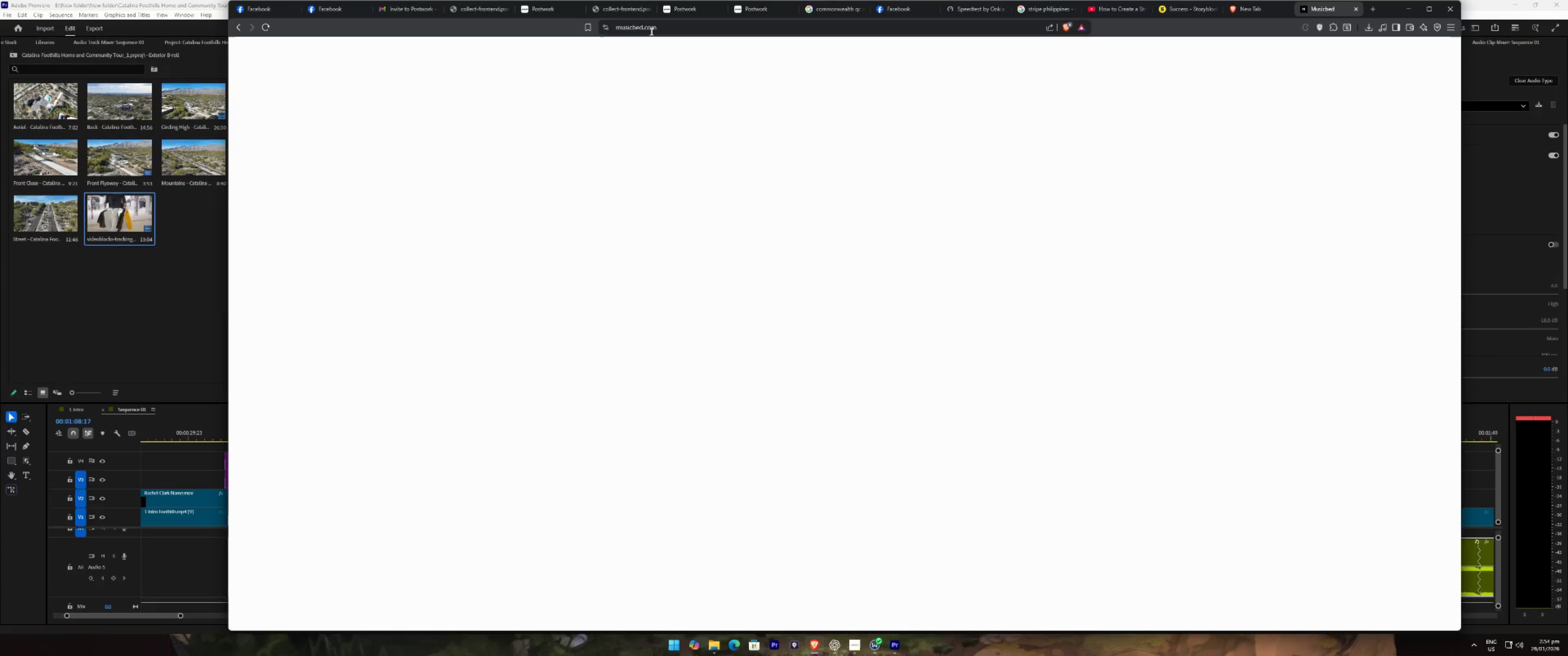 
wait(7.87)
 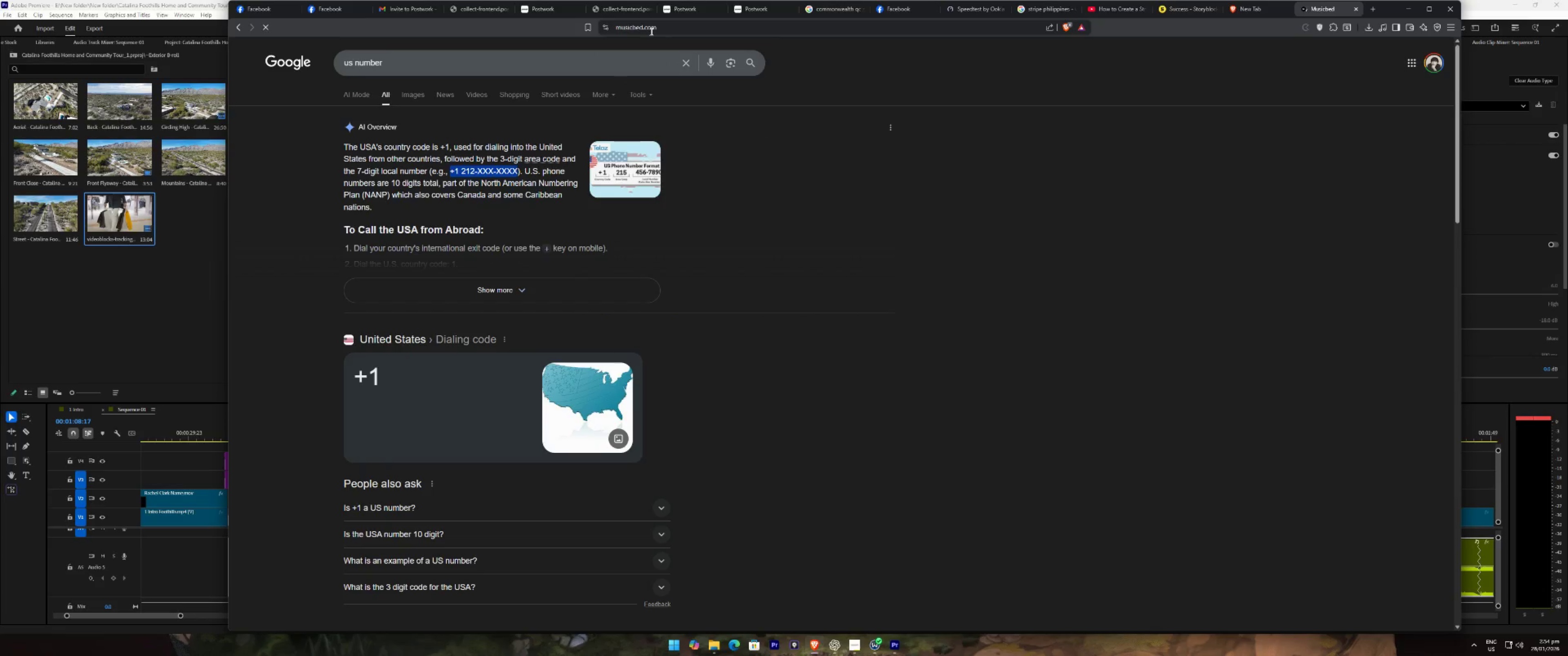 
key(Alt+AltLeft)
 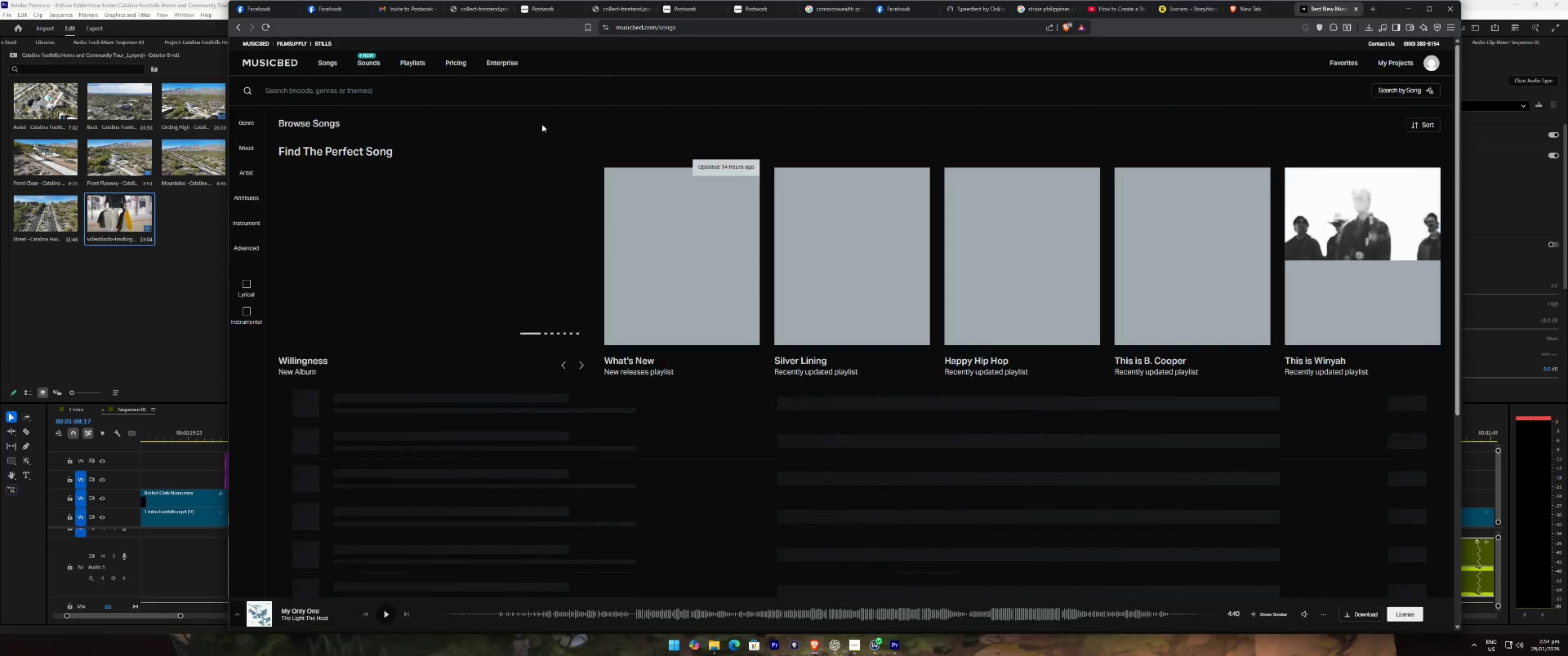 
key(Alt+Tab)
 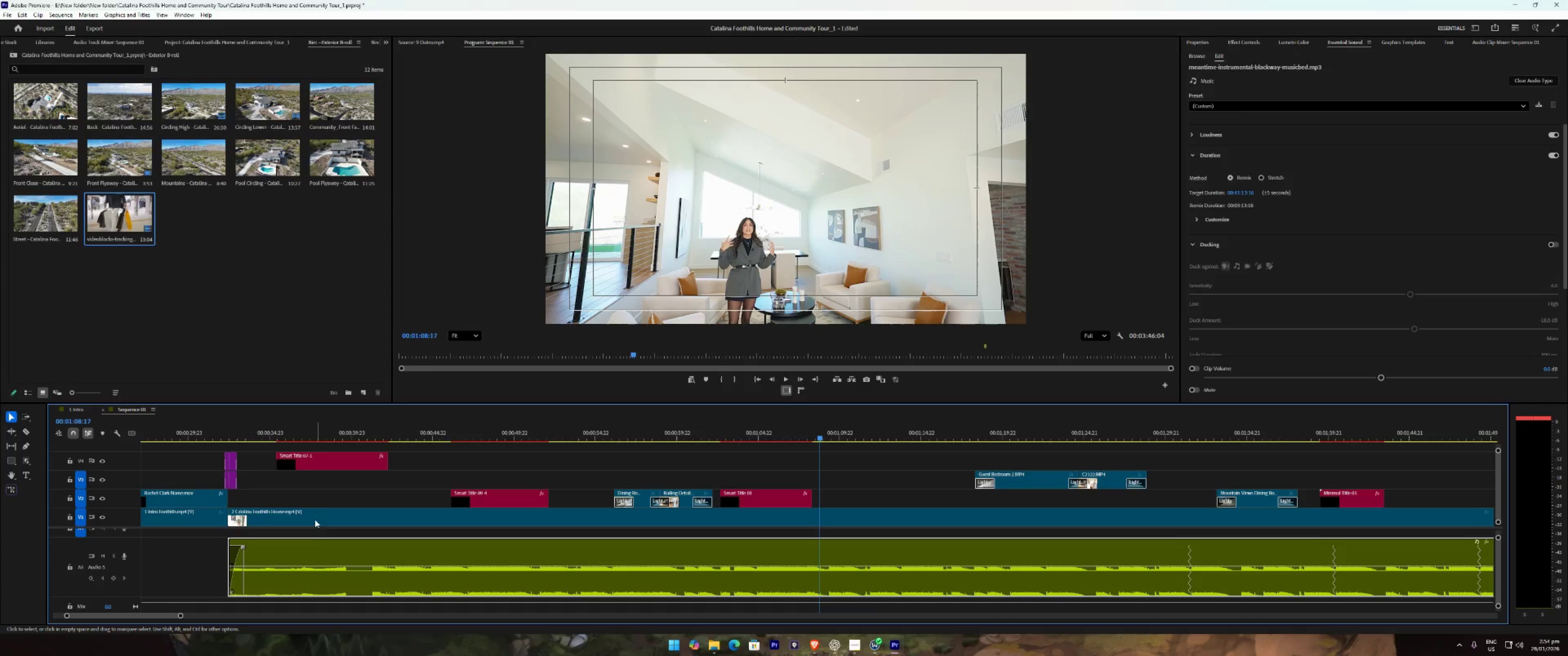 
left_click([306, 545])
 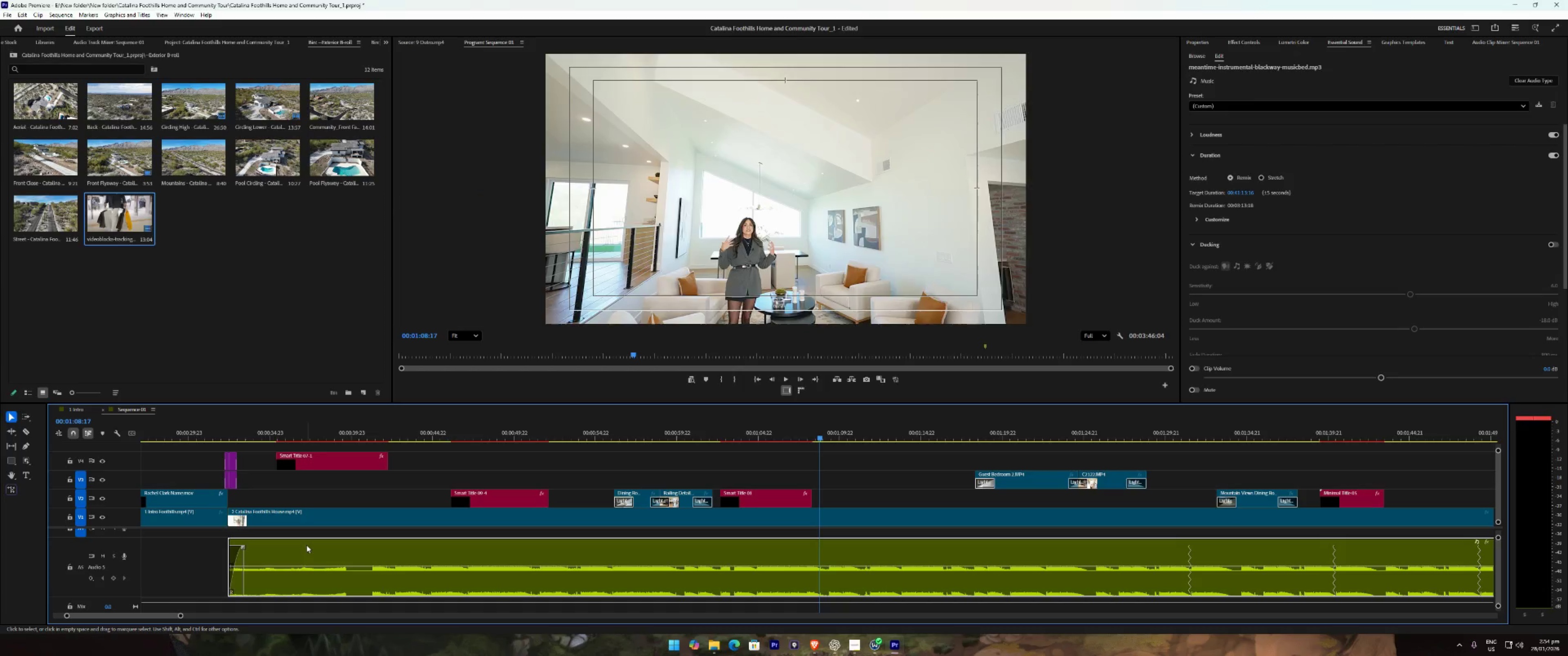 
key(F)
 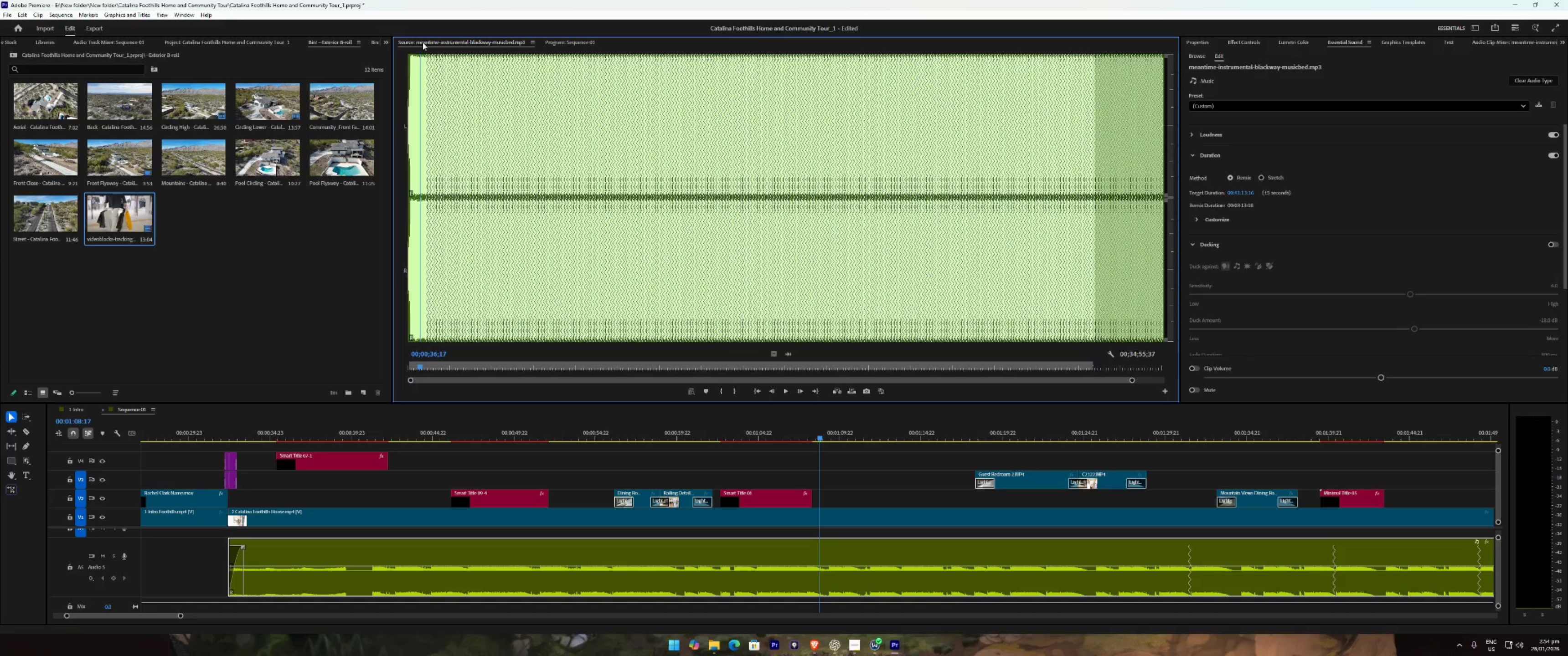 
key(Alt+AltLeft)
 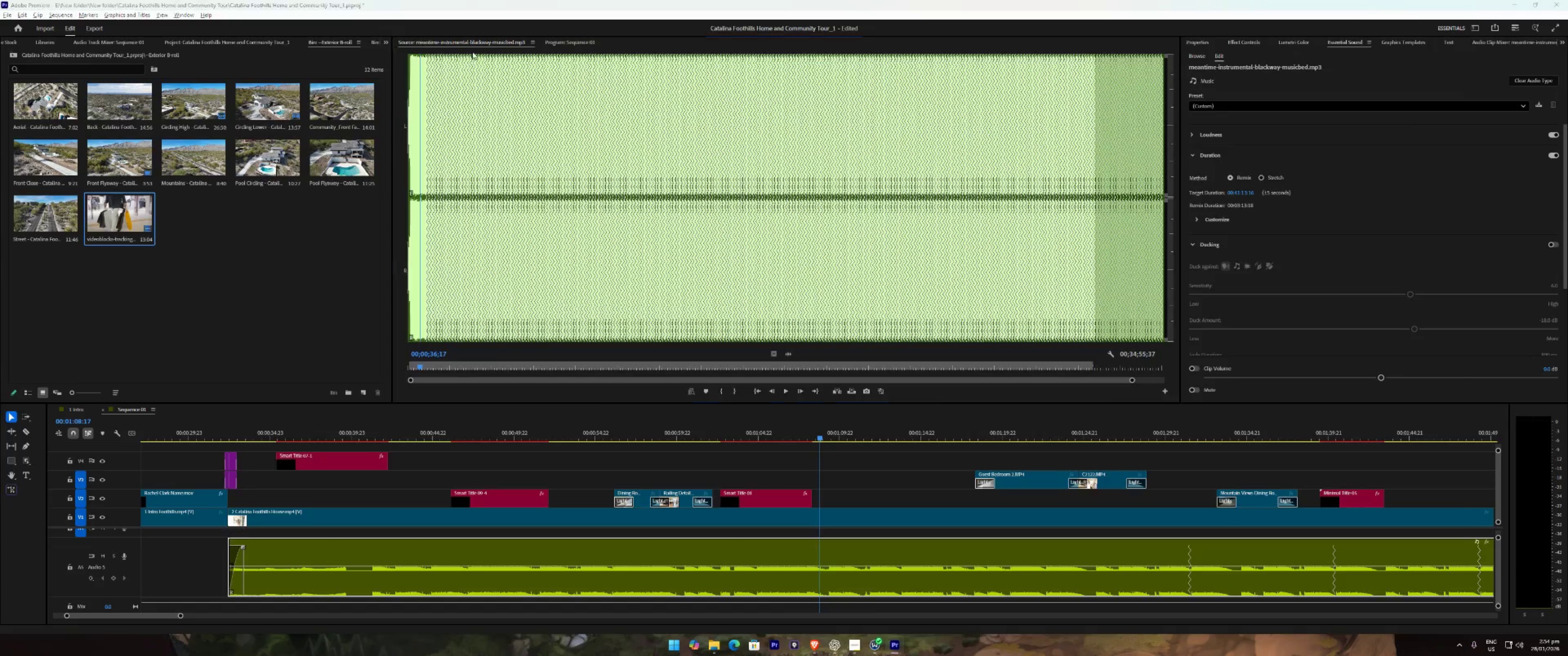 
key(Alt+Tab)
 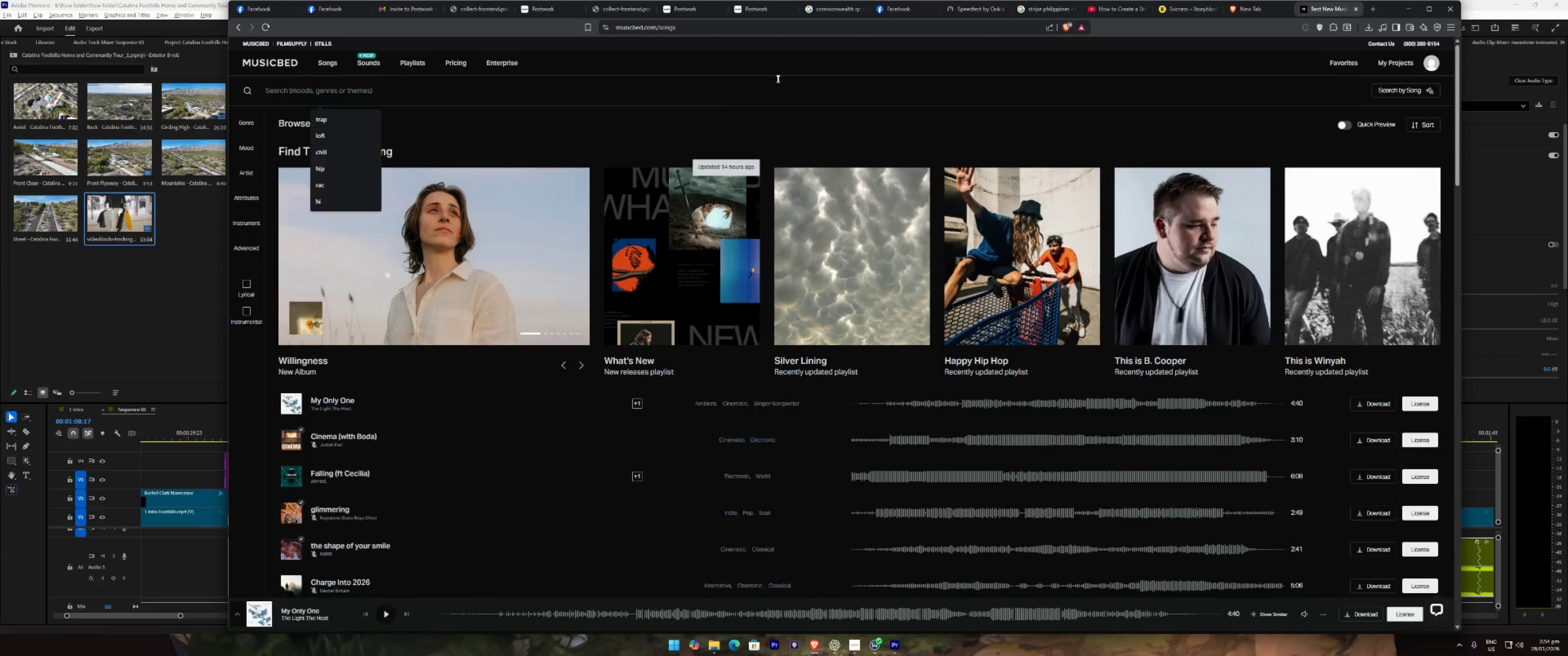 
double_click([776, 92])
 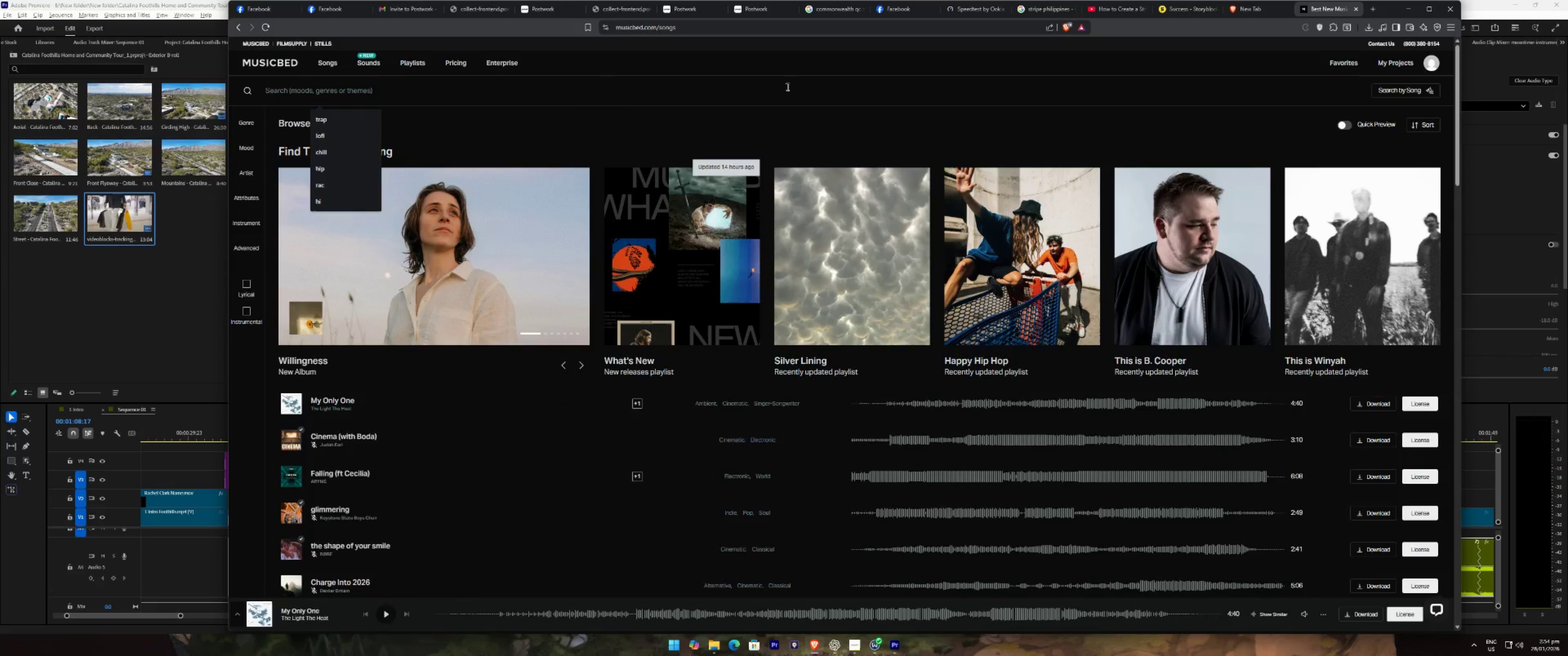 
type(meantime instrumental)
 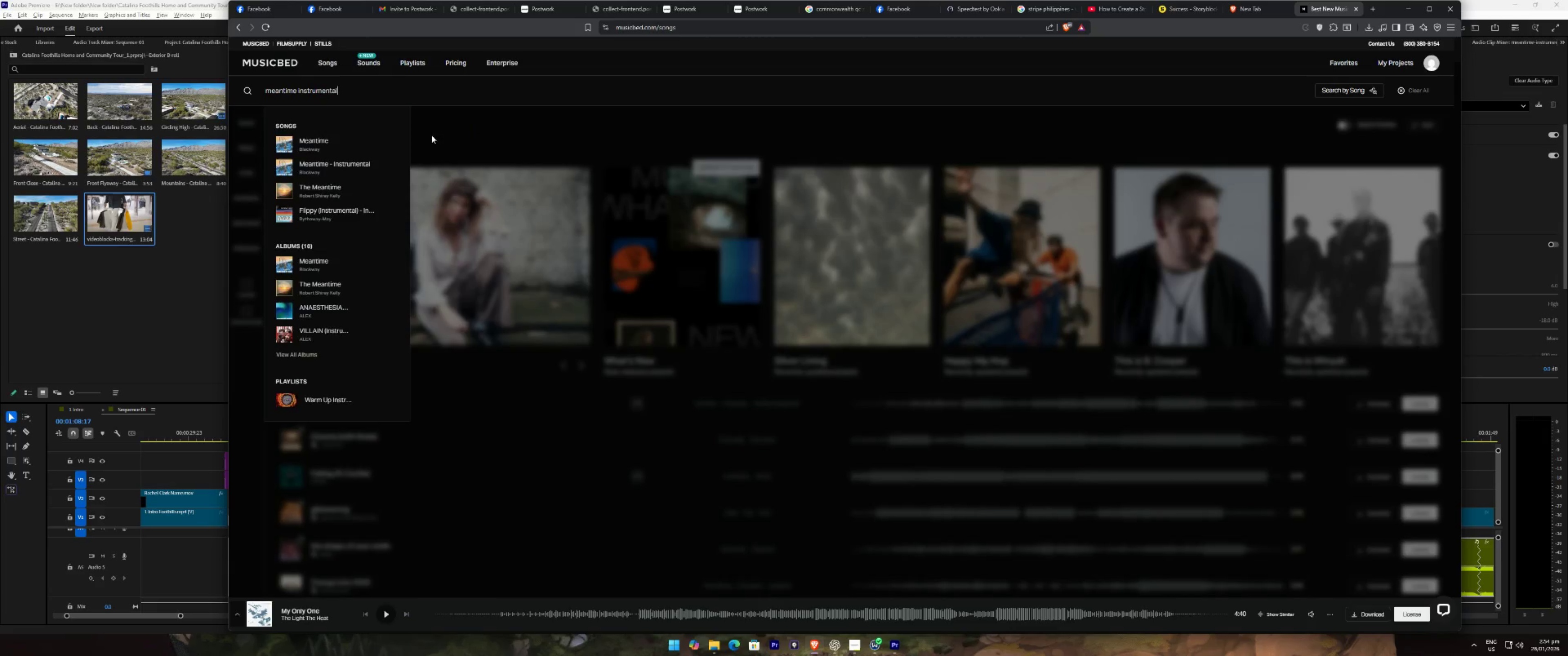 
left_click([372, 168])
 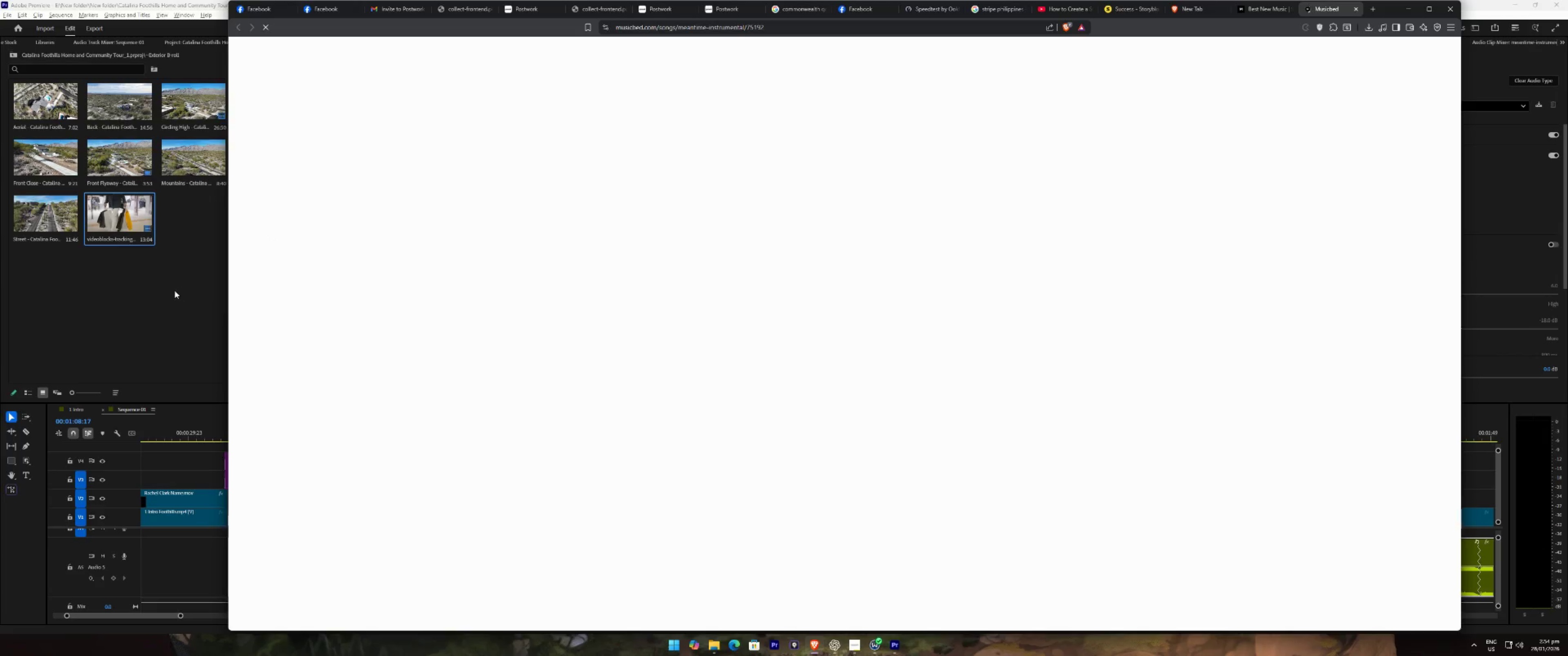 
left_click([175, 291])
 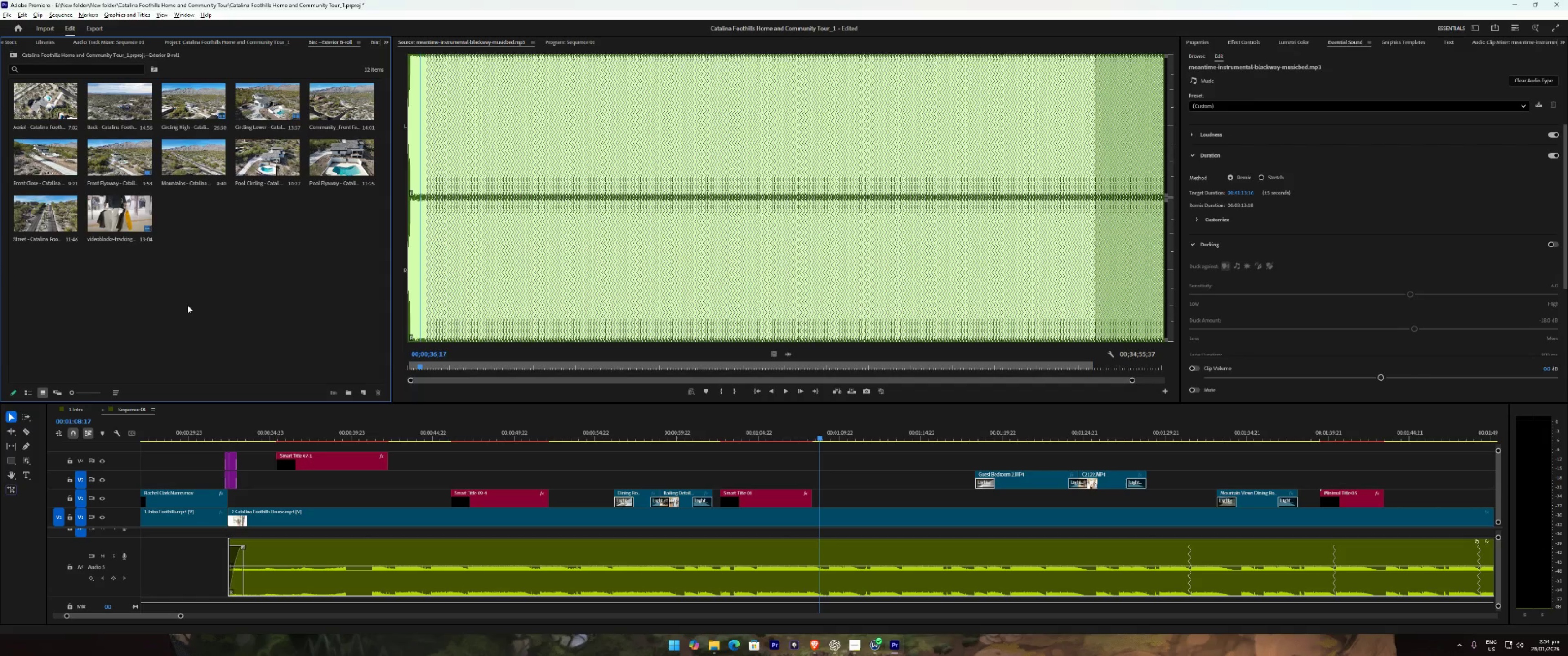 
key(Alt+Tab)
 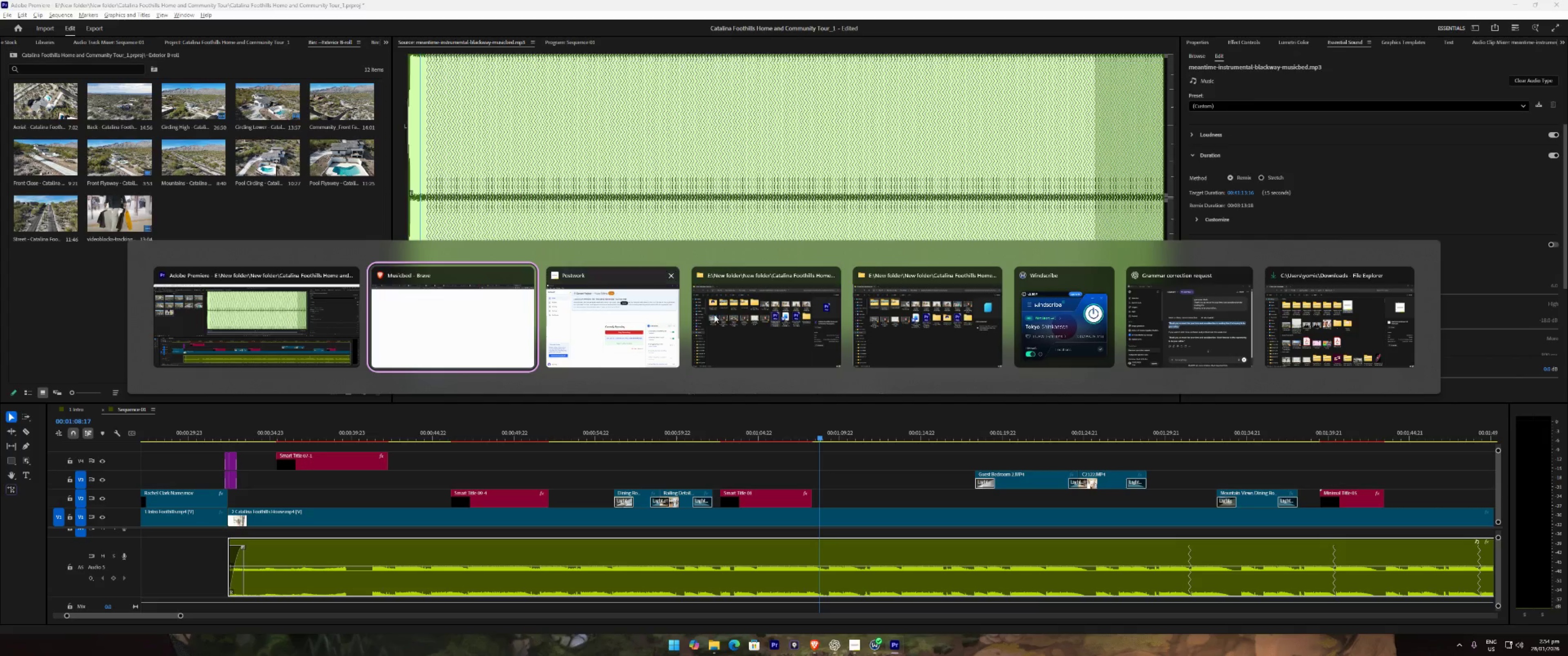 
left_click([808, 327])
 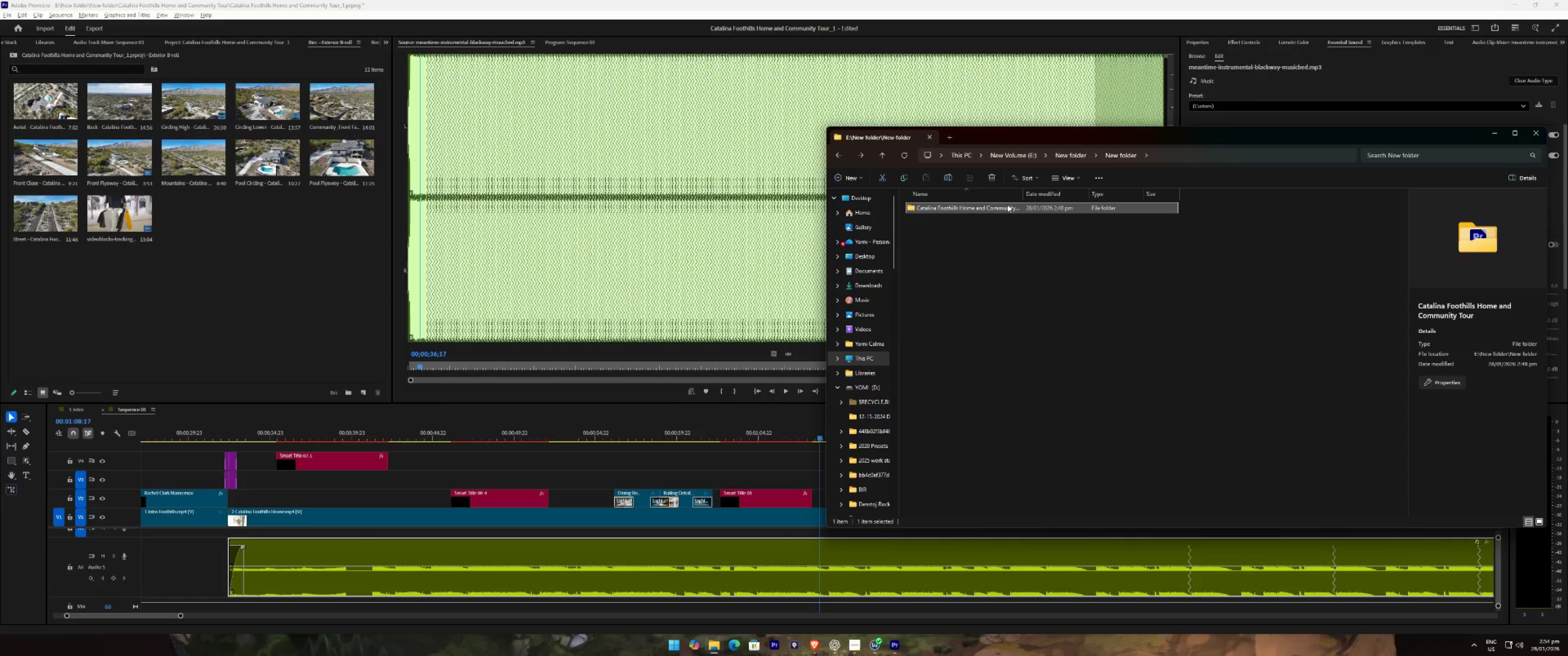 
wait(6.11)
 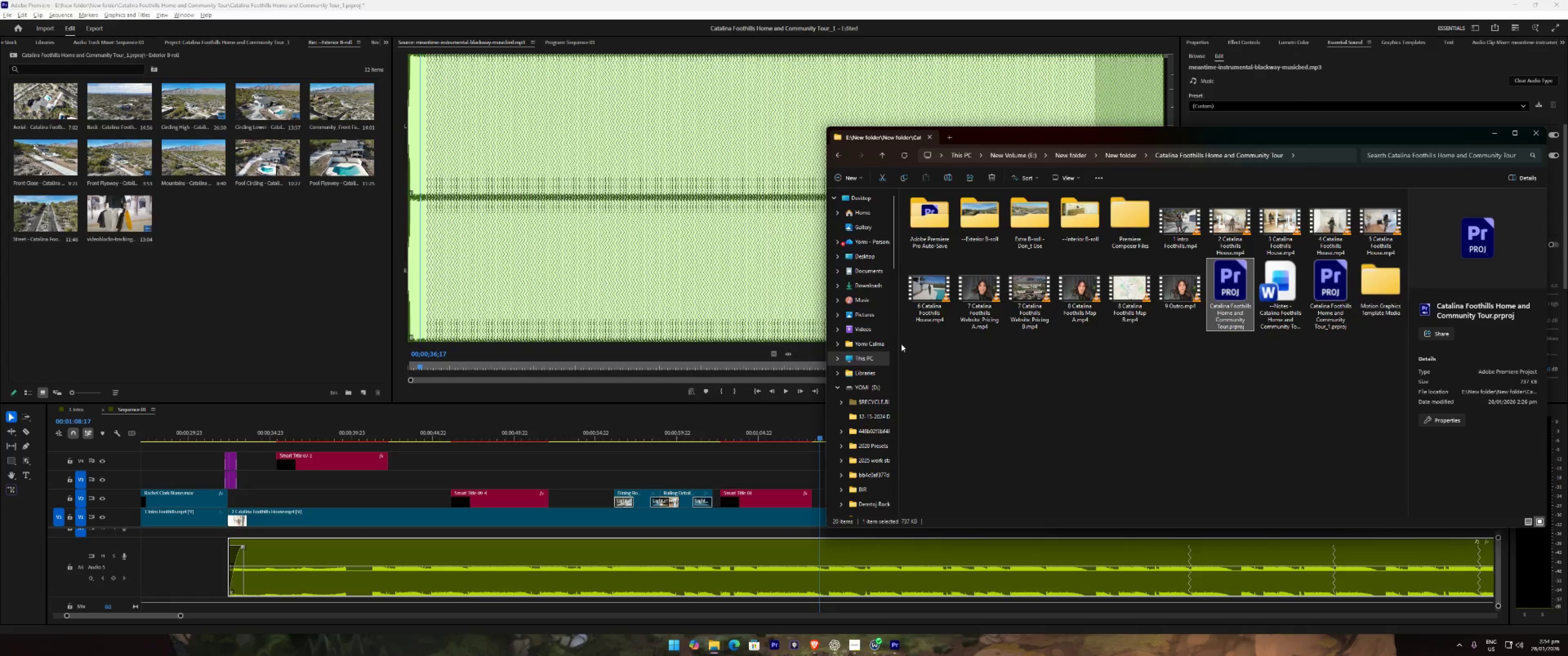 
left_click([1009, 206])
 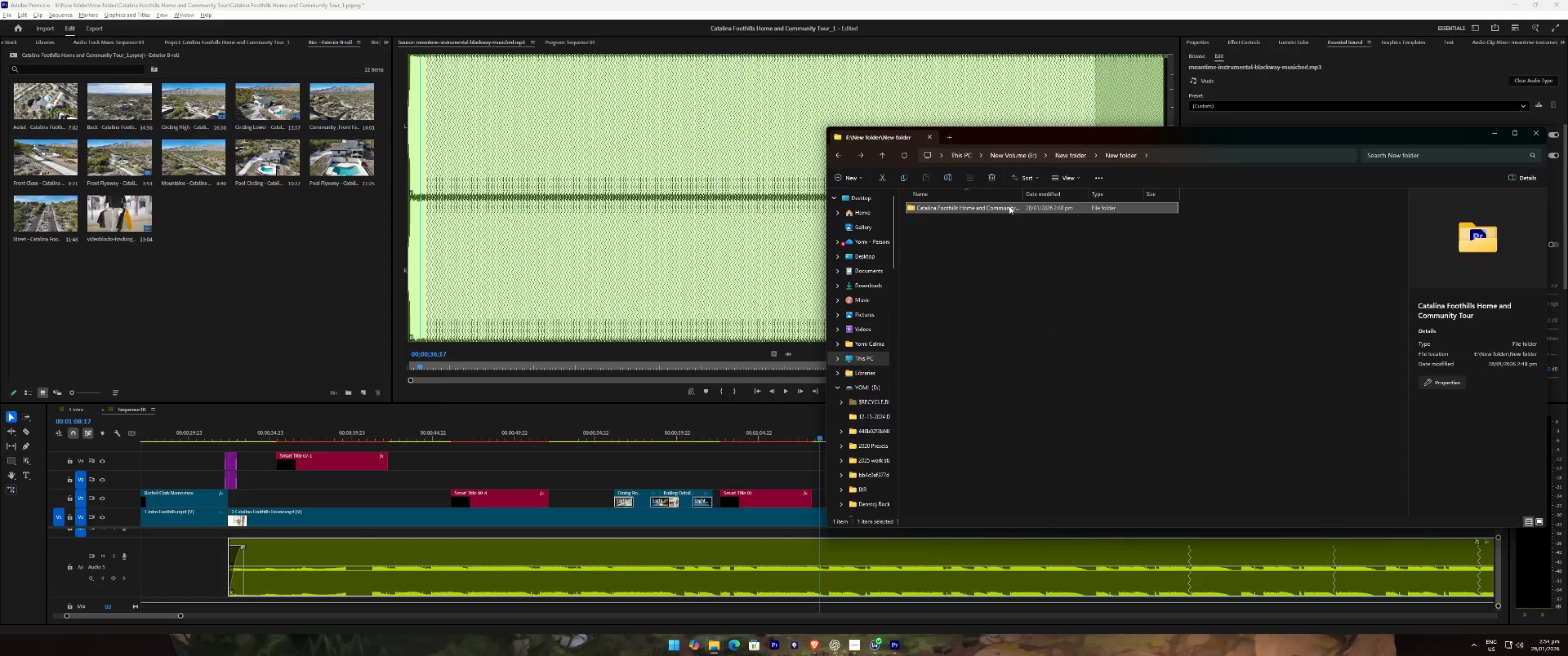 
key(F2)
 